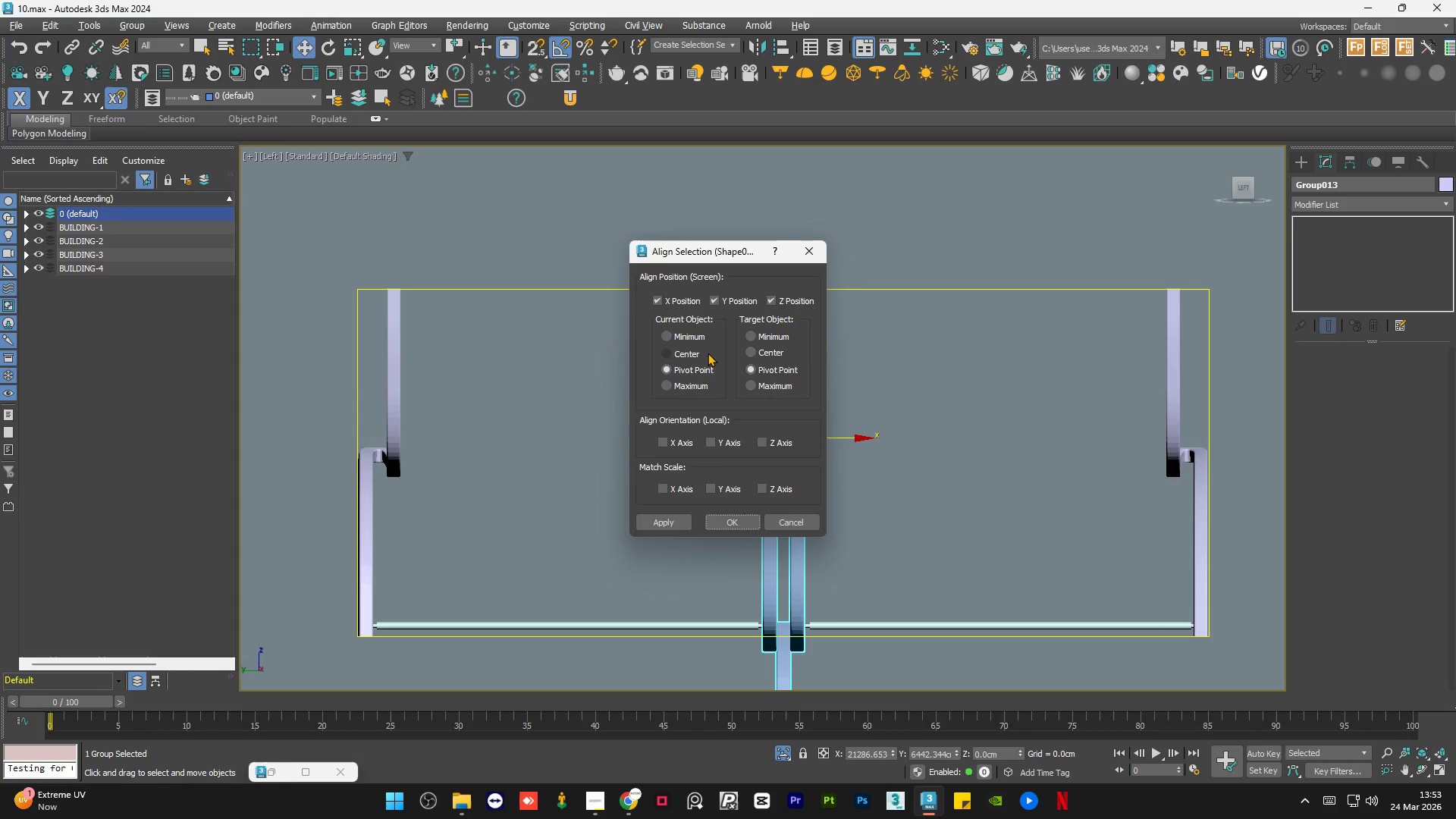 
left_click([692, 356])
 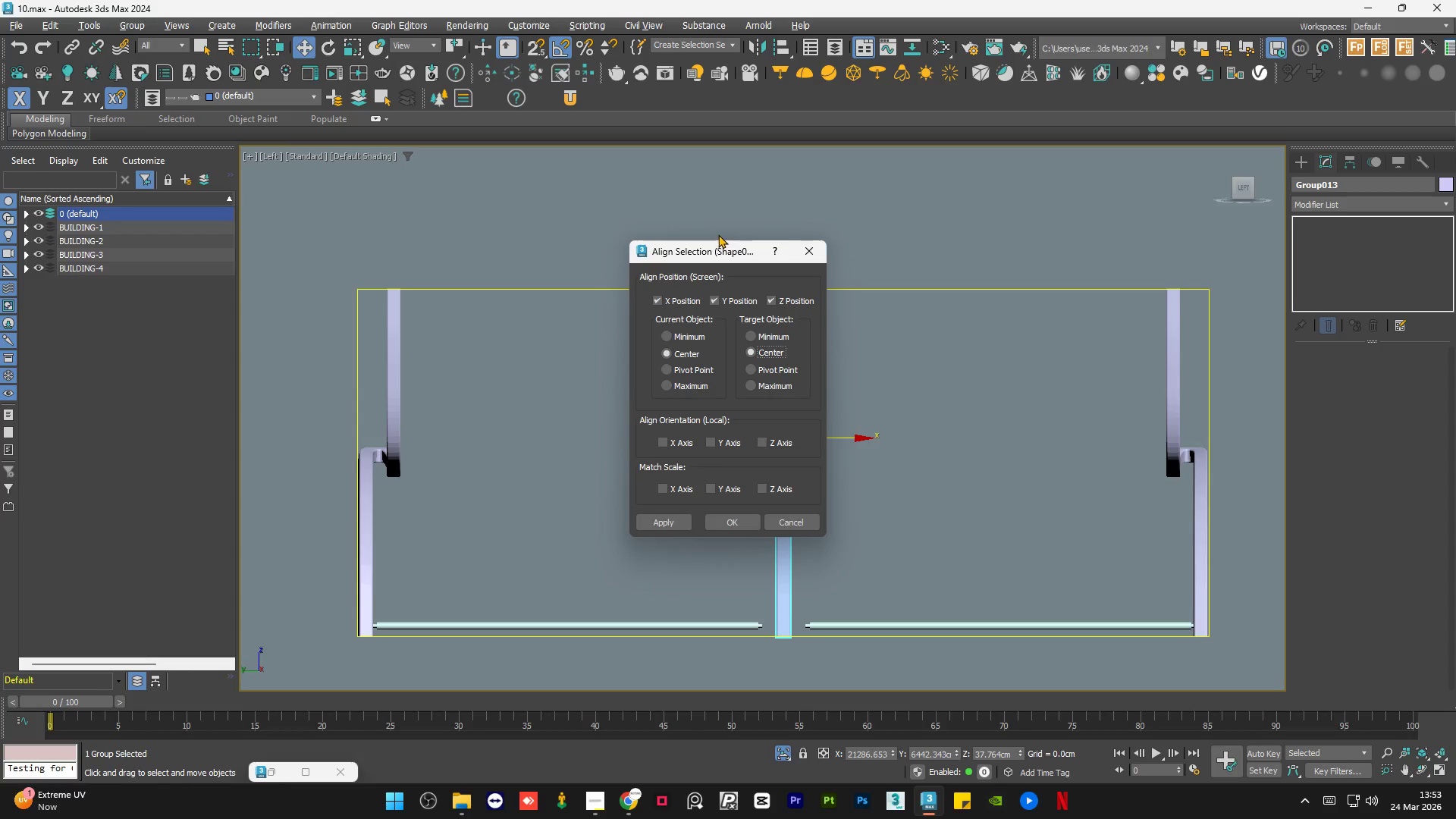 
left_click_drag(start_coordinate=[706, 252], to_coordinate=[1015, 259])
 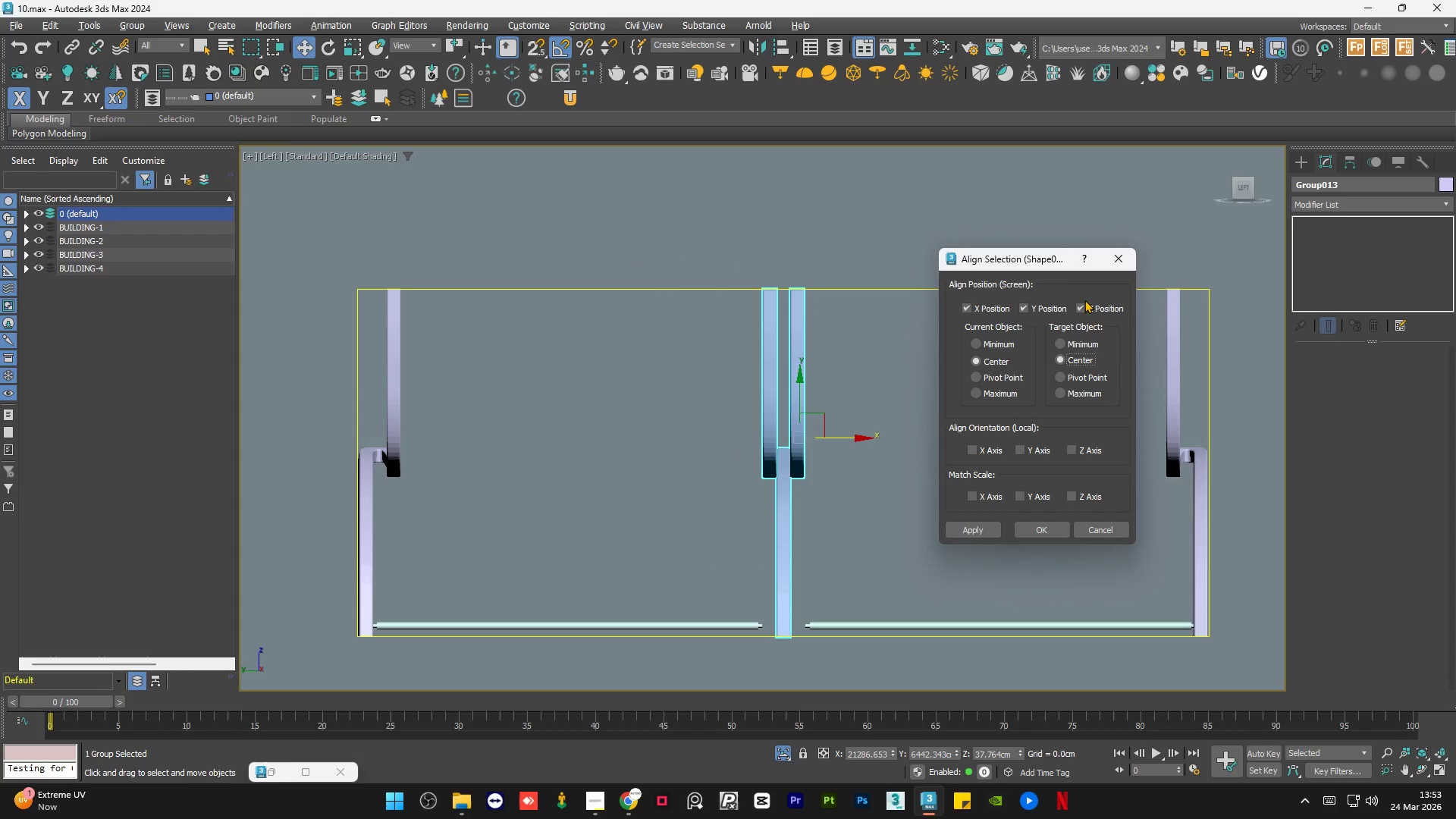 
left_click([1079, 307])
 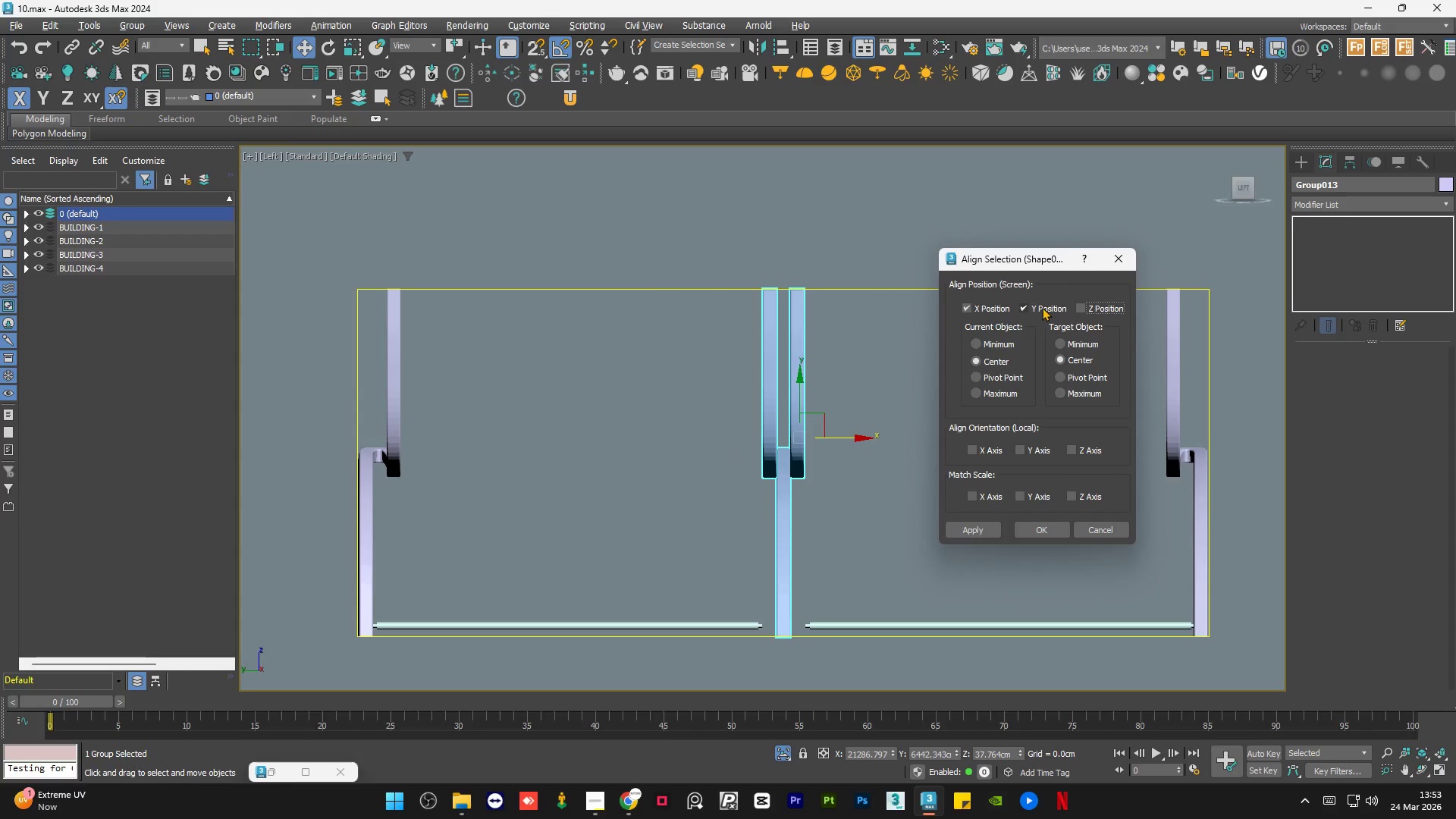 
left_click([1027, 307])
 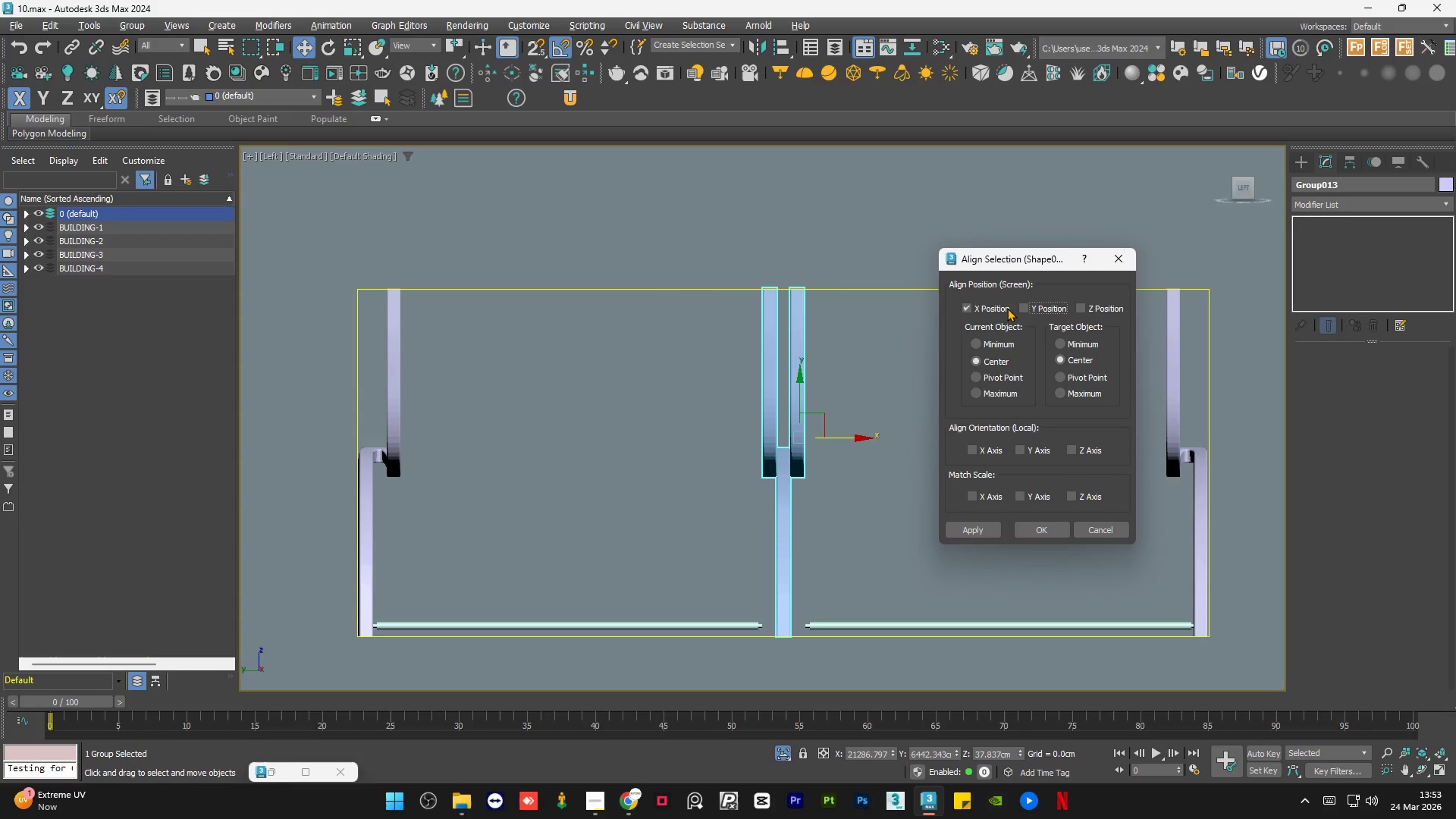 
left_click([979, 306])
 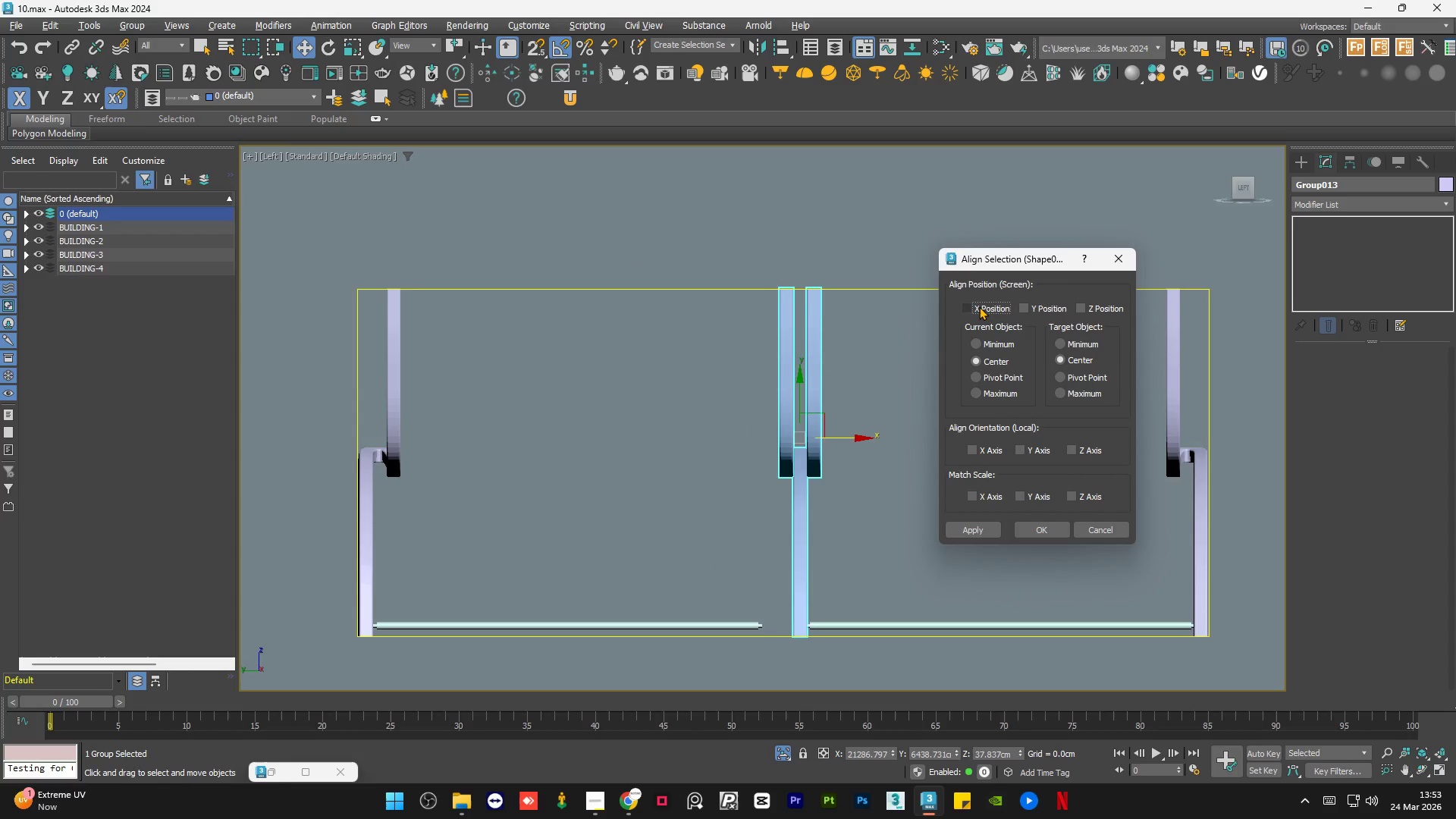 
left_click([979, 306])
 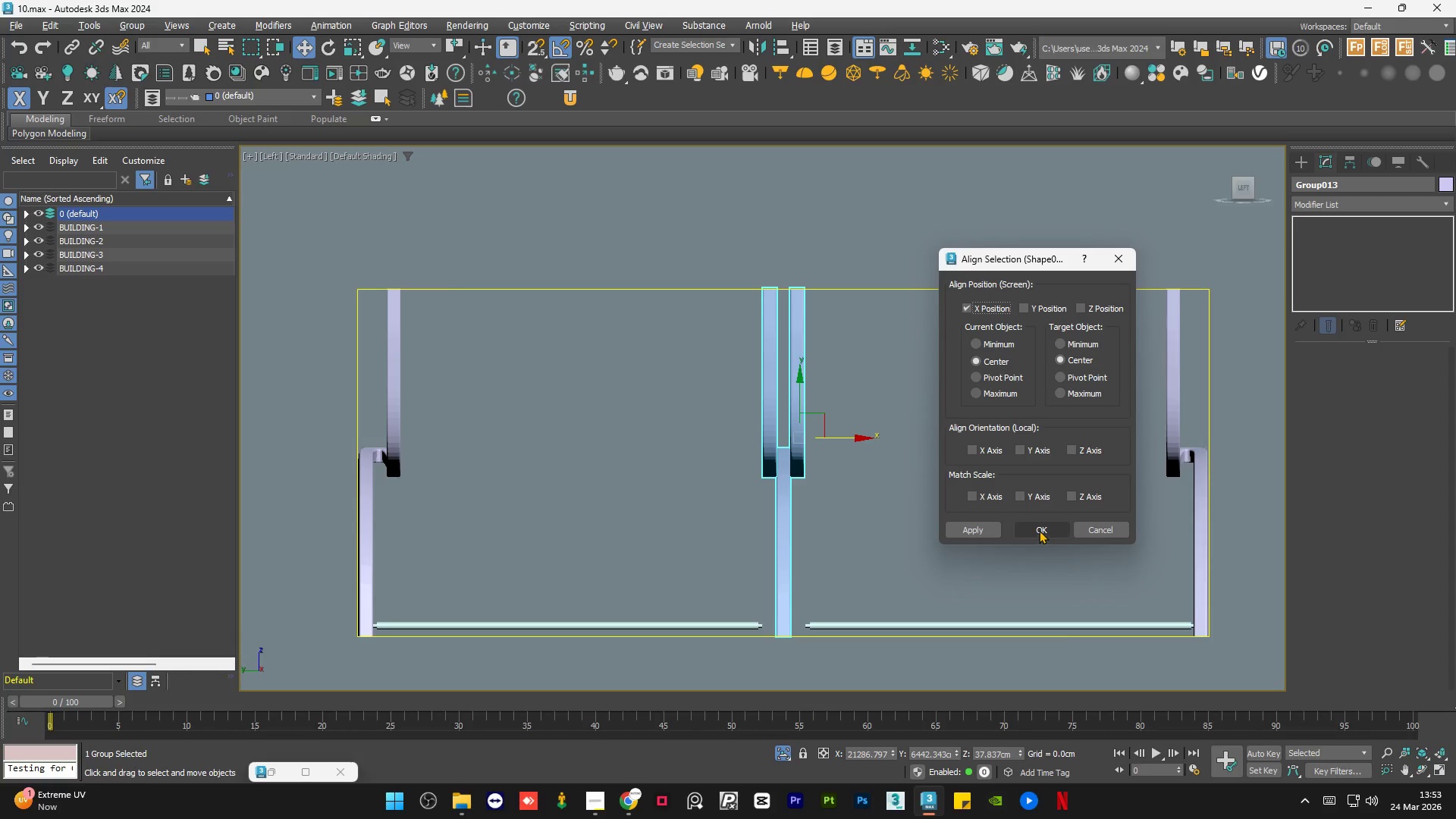 
double_click([977, 510])
 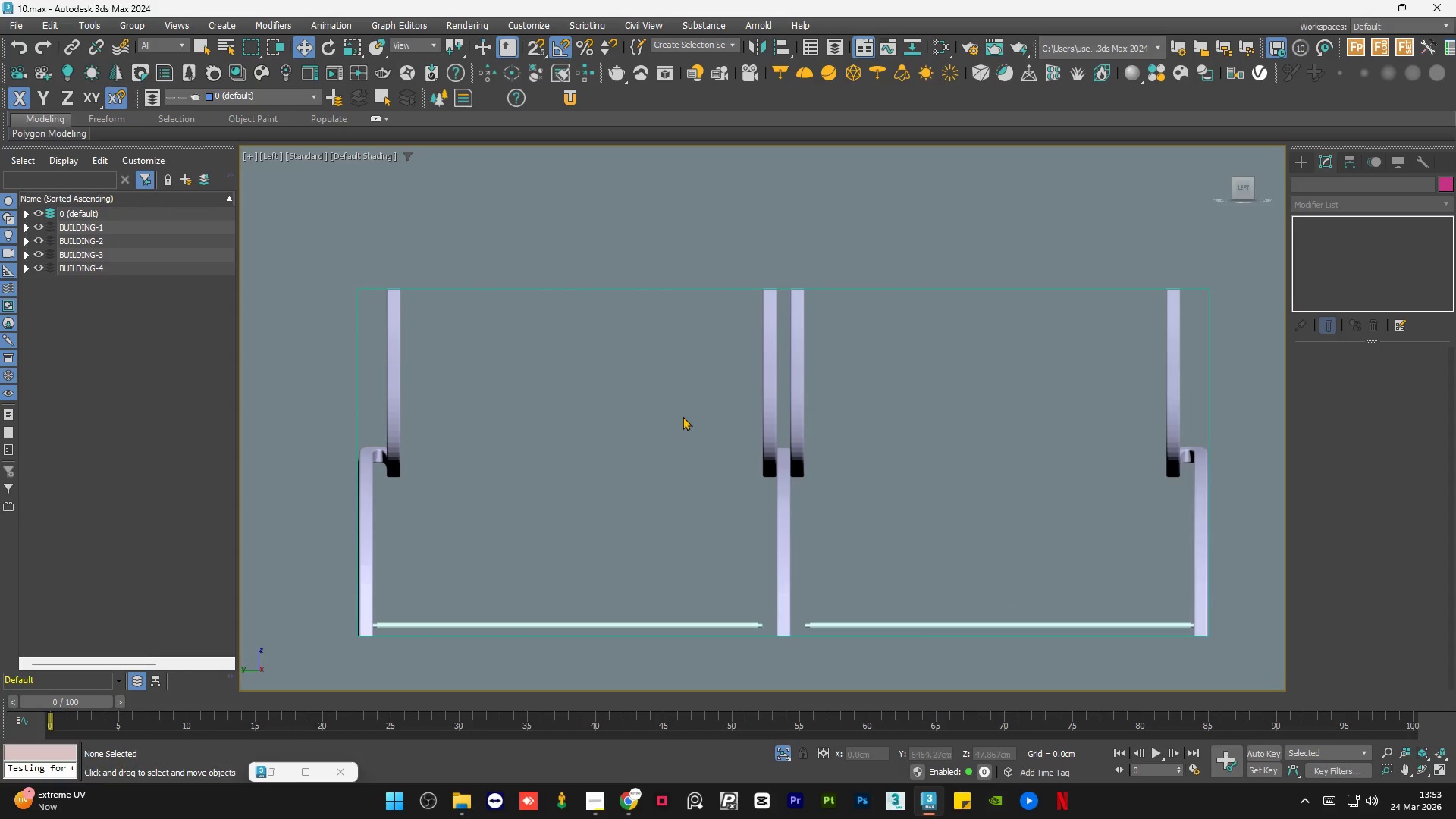 
scroll: coordinate [686, 416], scroll_direction: down, amount: 1.0
 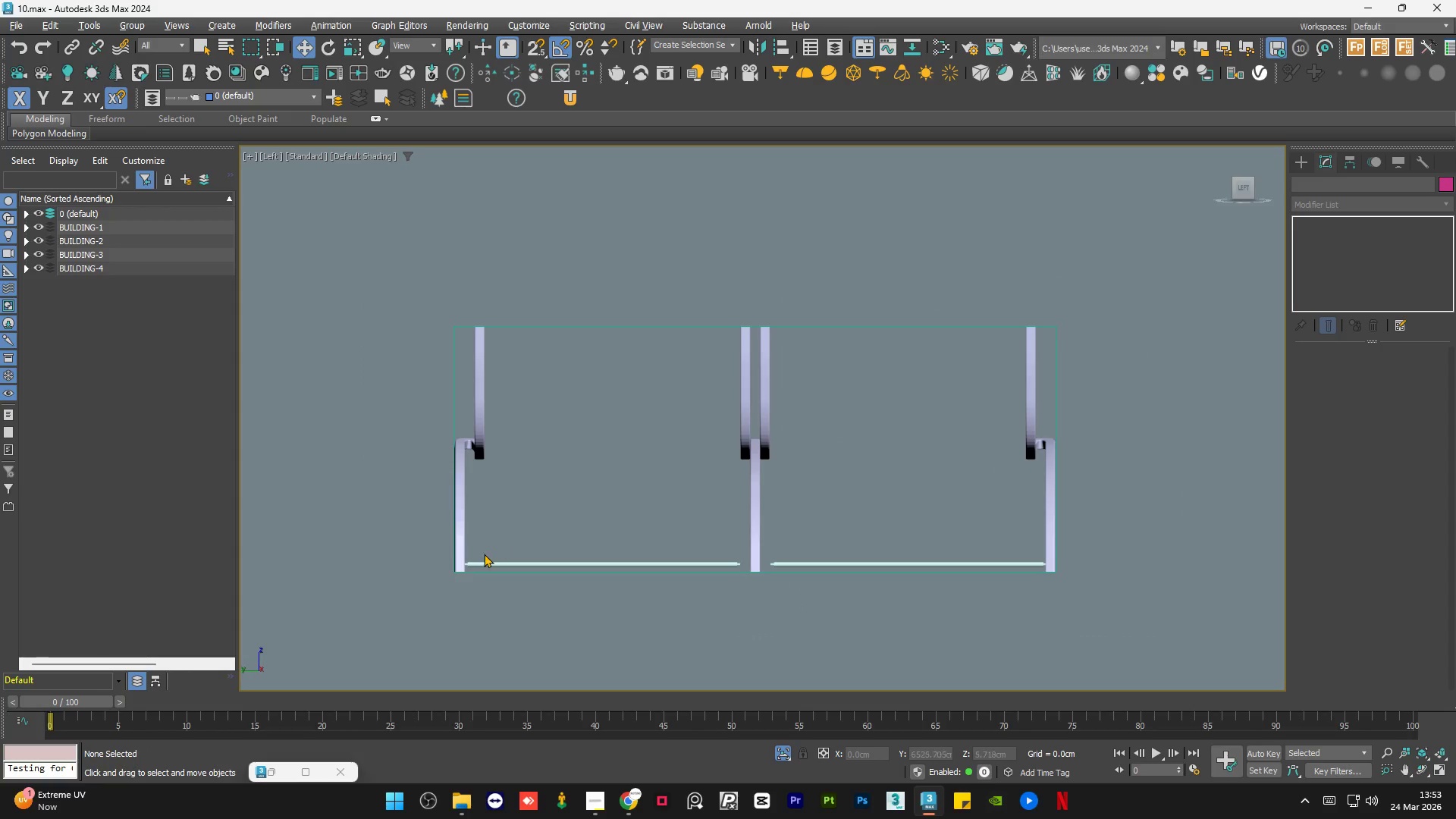 
scroll: coordinate [469, 522], scroll_direction: up, amount: 9.0
 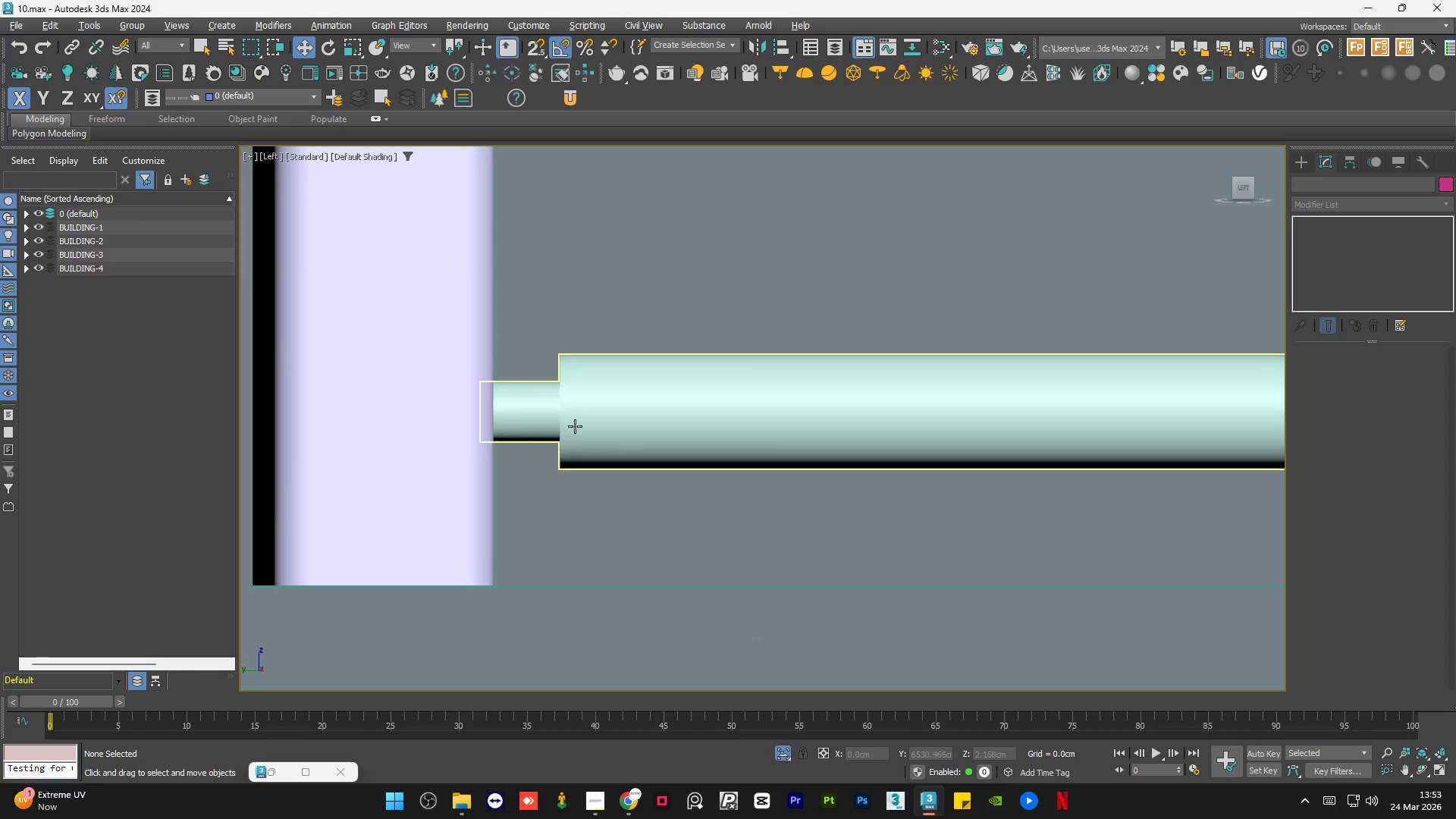 
left_click([576, 425])
 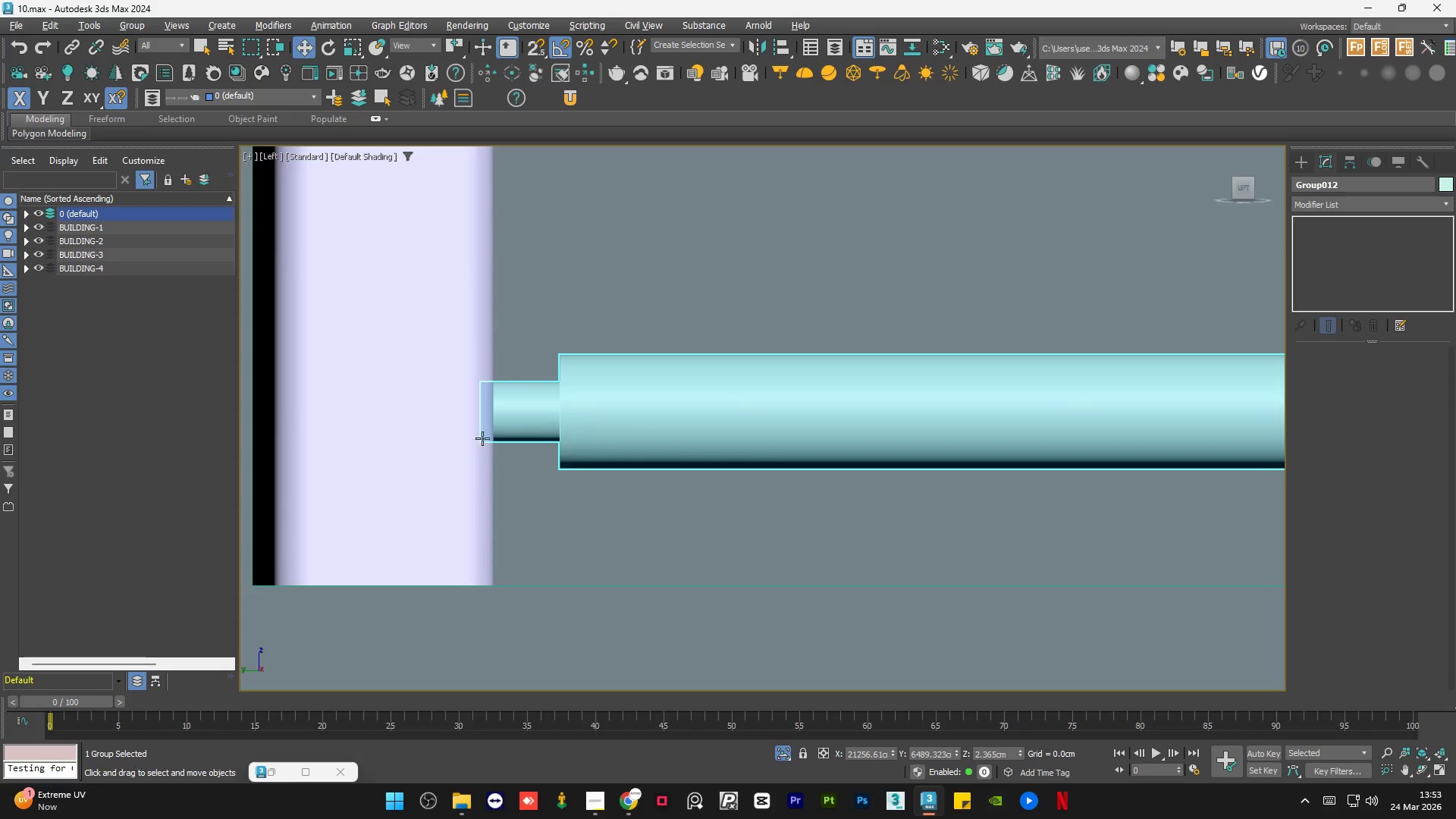 
scroll: coordinate [403, 463], scroll_direction: down, amount: 8.0
 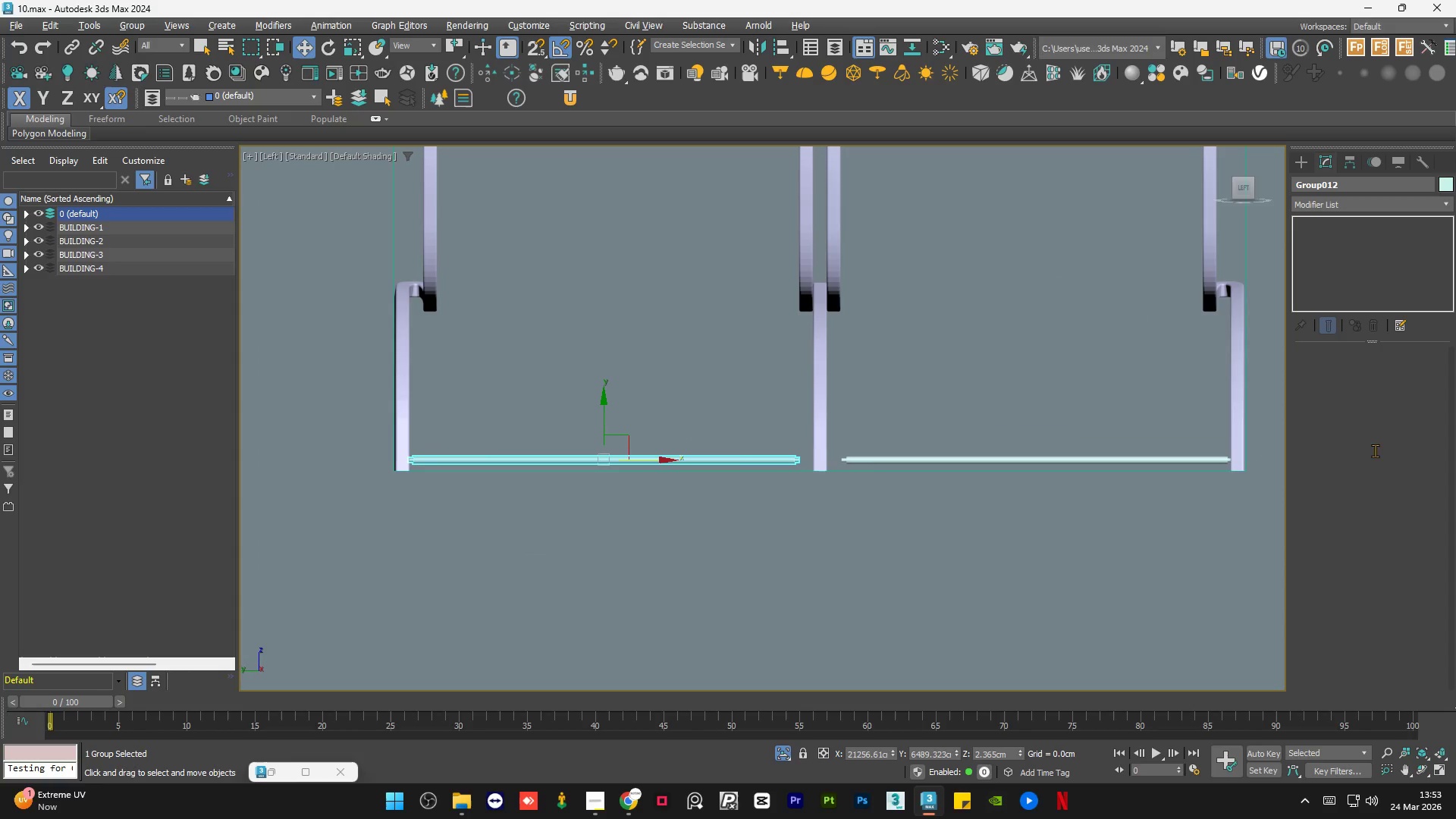 
scroll: coordinate [1055, 457], scroll_direction: up, amount: 8.0
 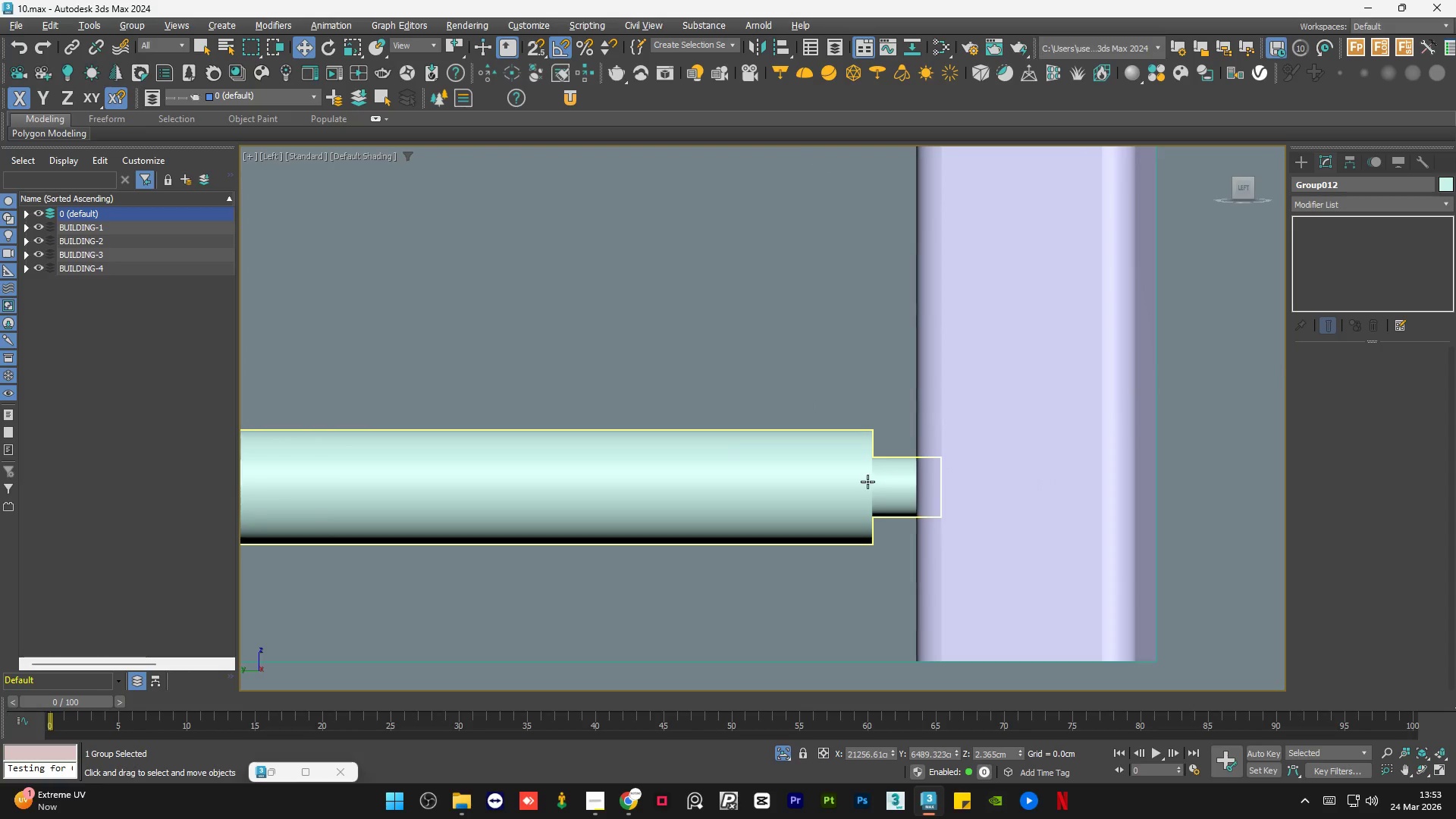 
left_click([867, 482])
 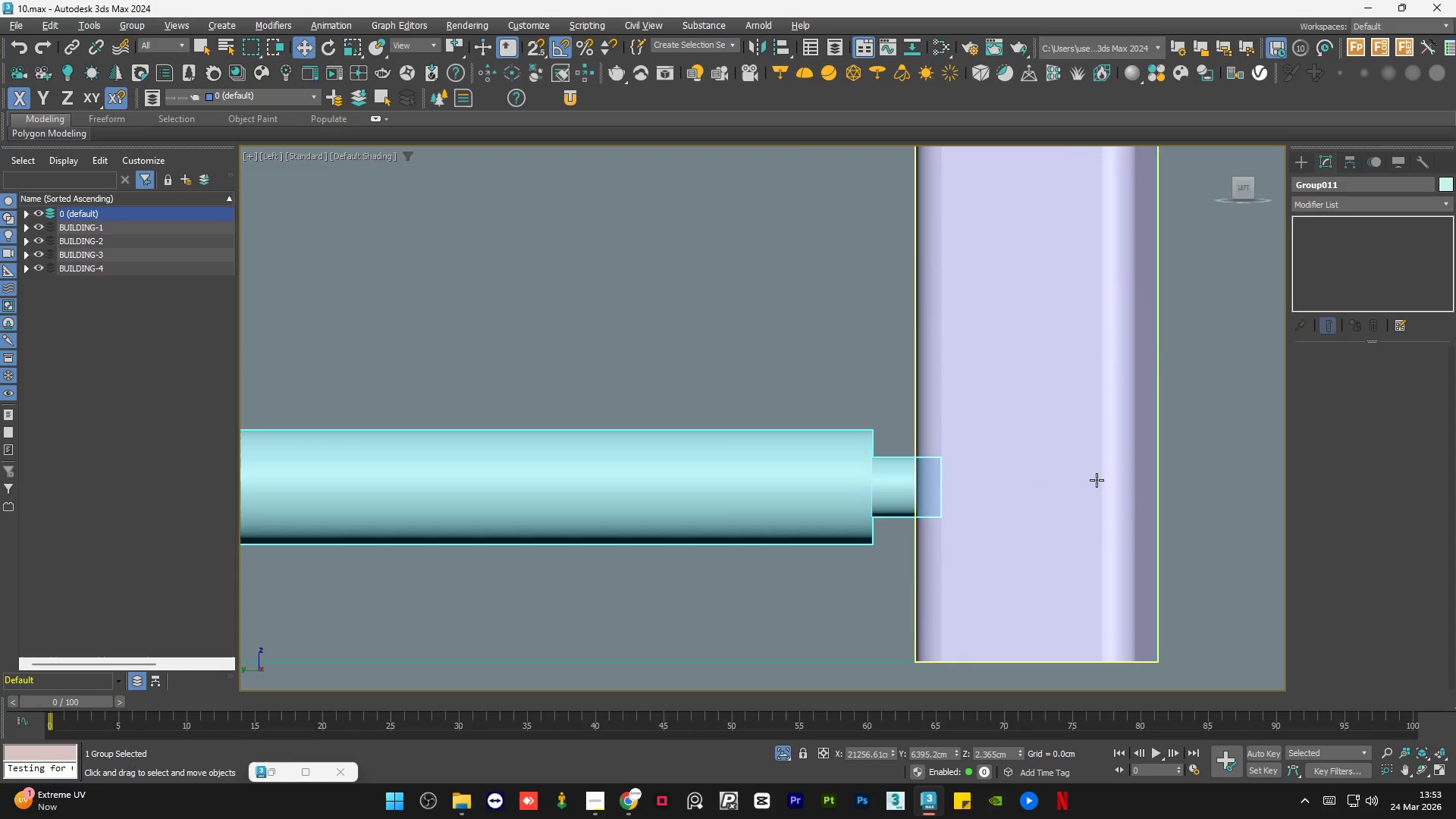 
scroll: coordinate [1219, 501], scroll_direction: down, amount: 8.0
 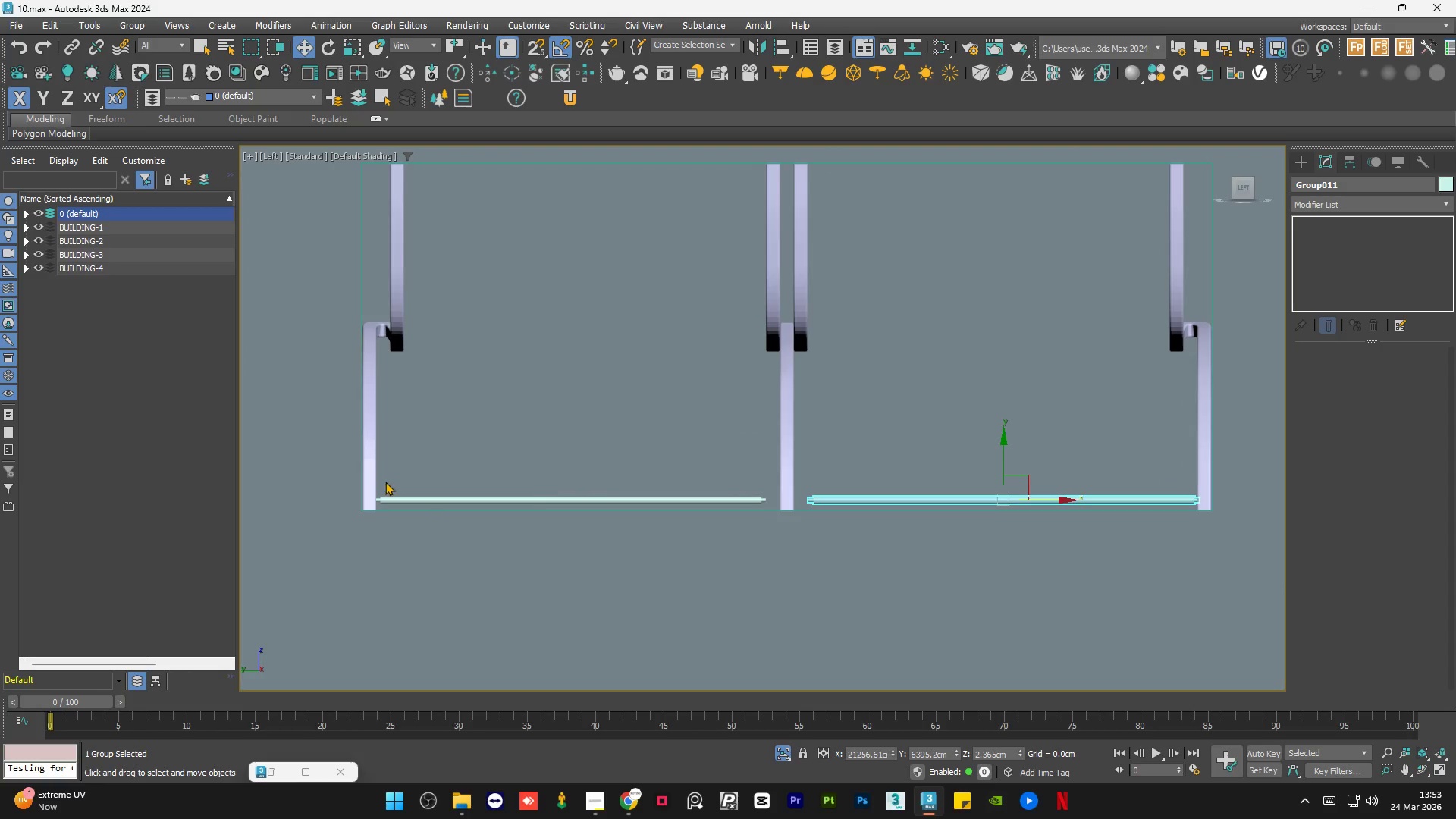 
scroll: coordinate [587, 500], scroll_direction: up, amount: 9.0
 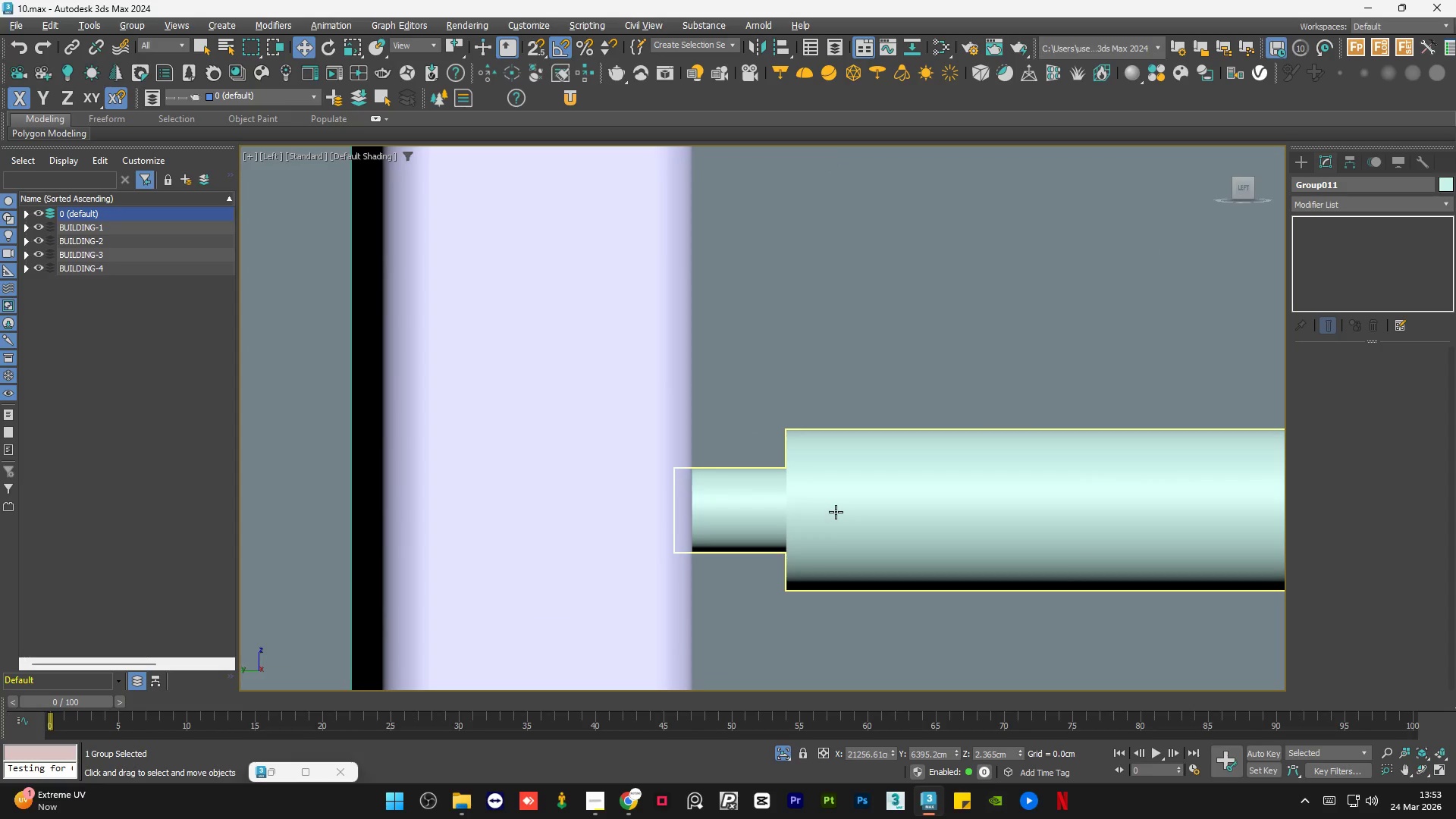 
left_click([836, 512])
 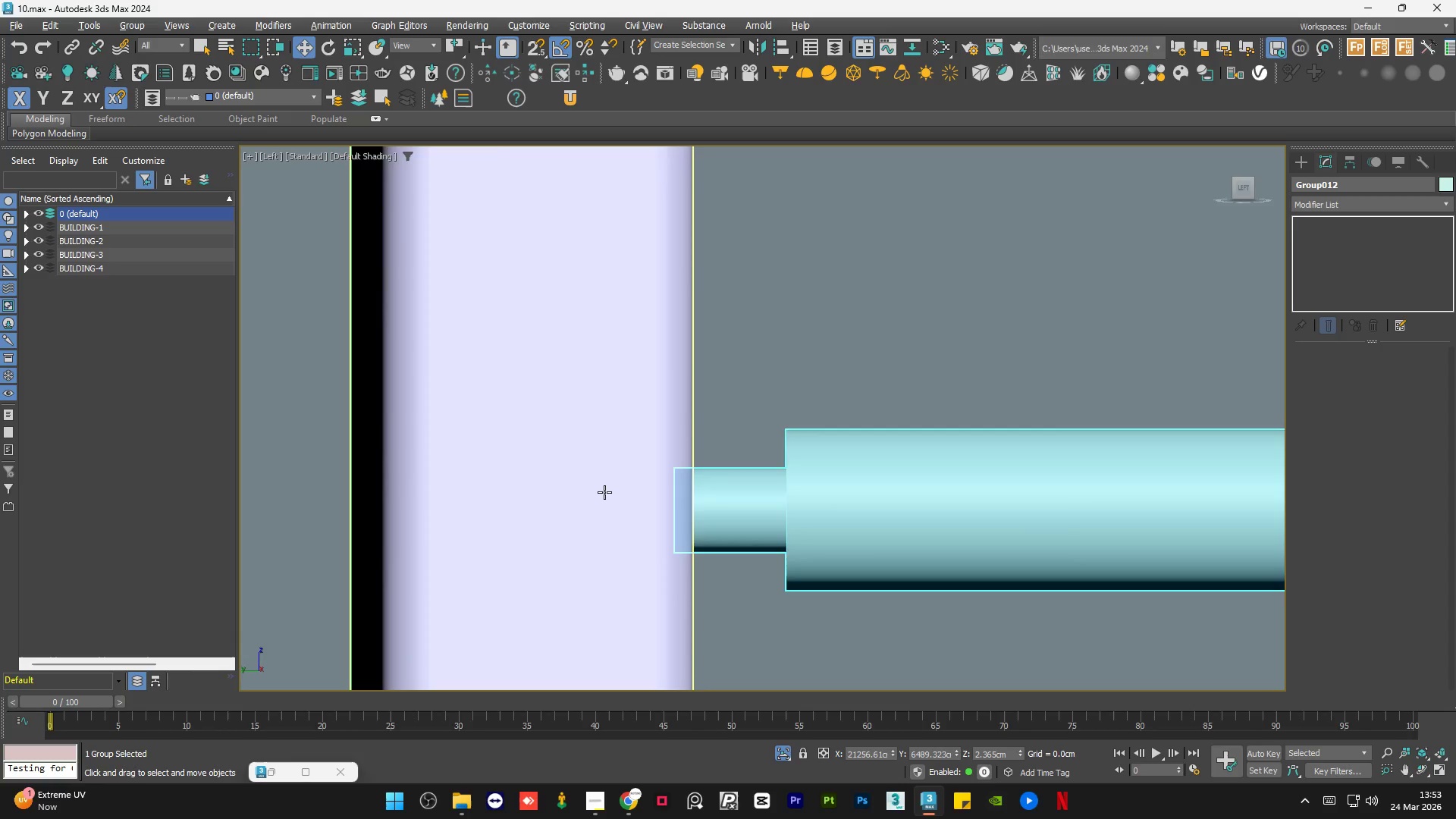 
scroll: coordinate [754, 496], scroll_direction: down, amount: 8.0
 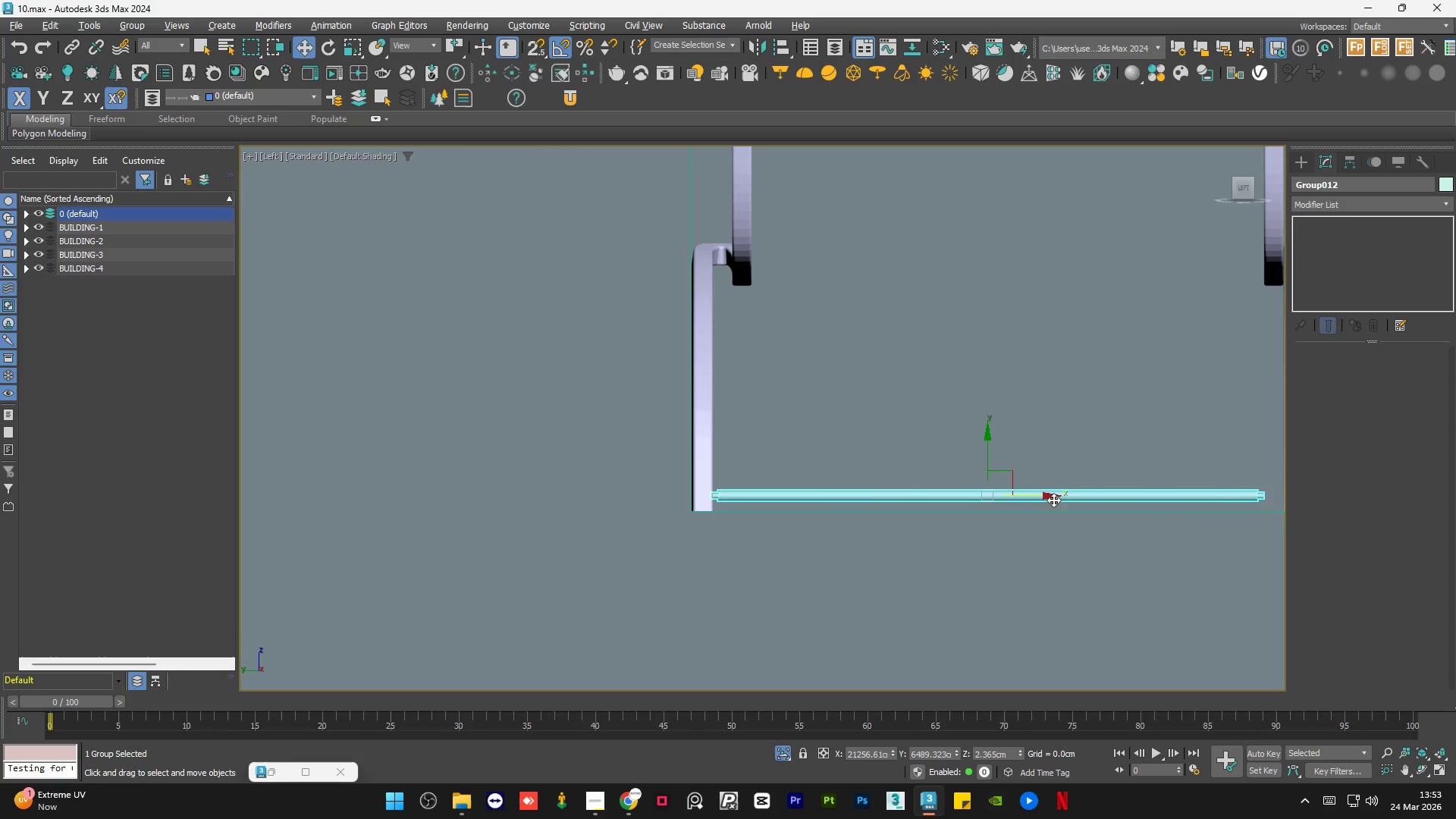 
left_click([1046, 496])
 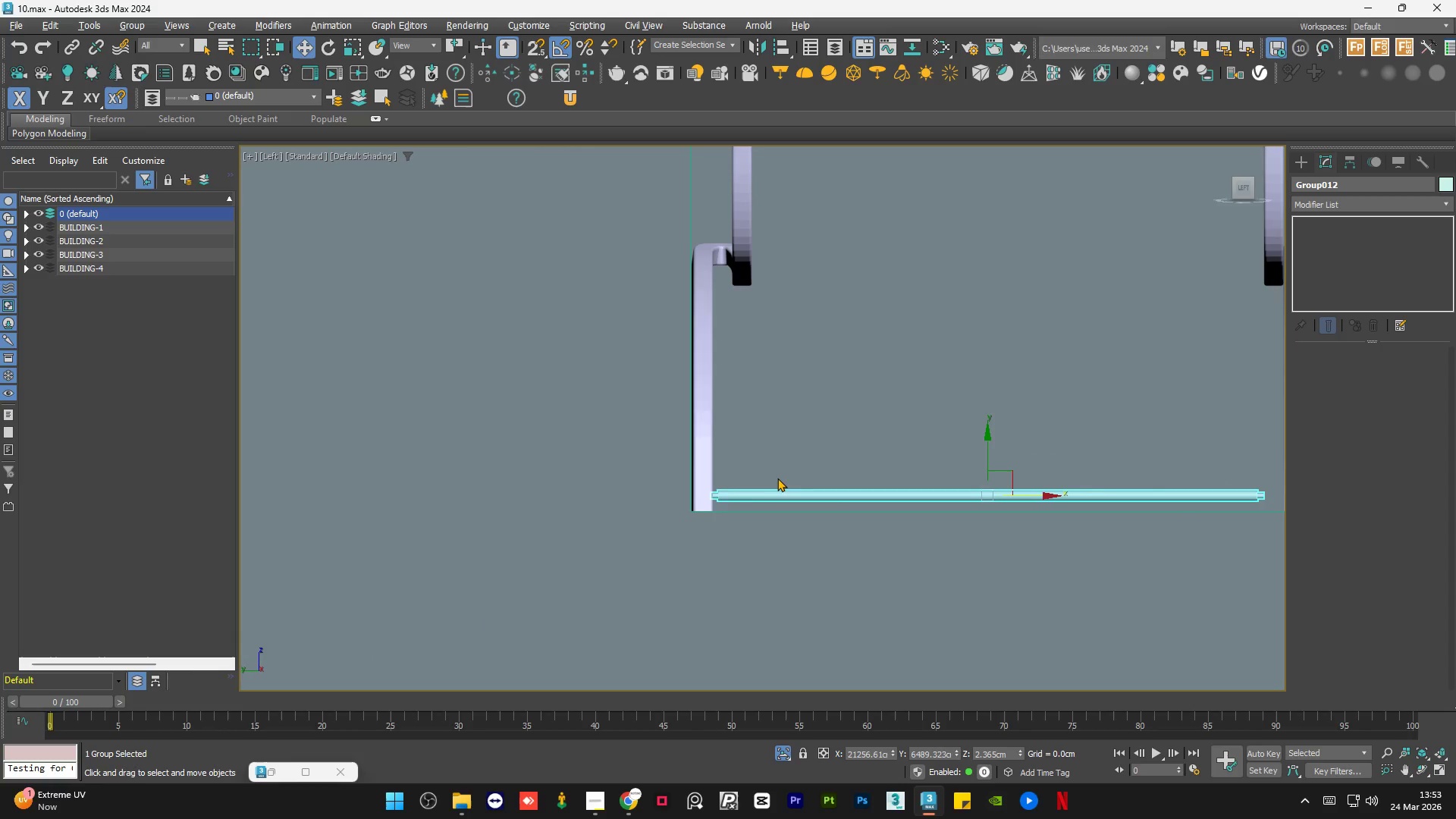 
left_click_drag(start_coordinate=[691, 552], to_coordinate=[679, 551])
 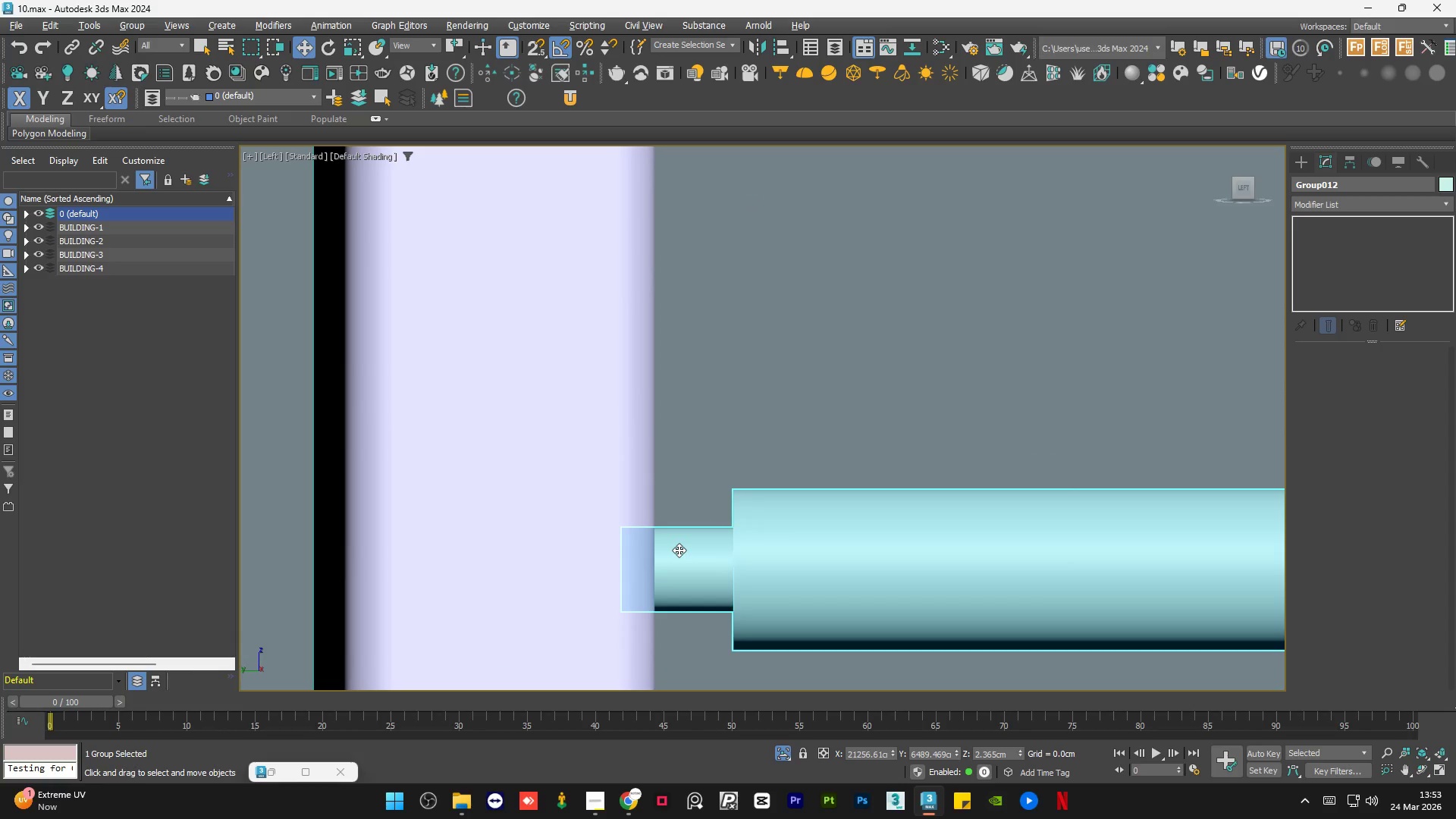 
scroll: coordinate [675, 537], scroll_direction: up, amount: 8.0
 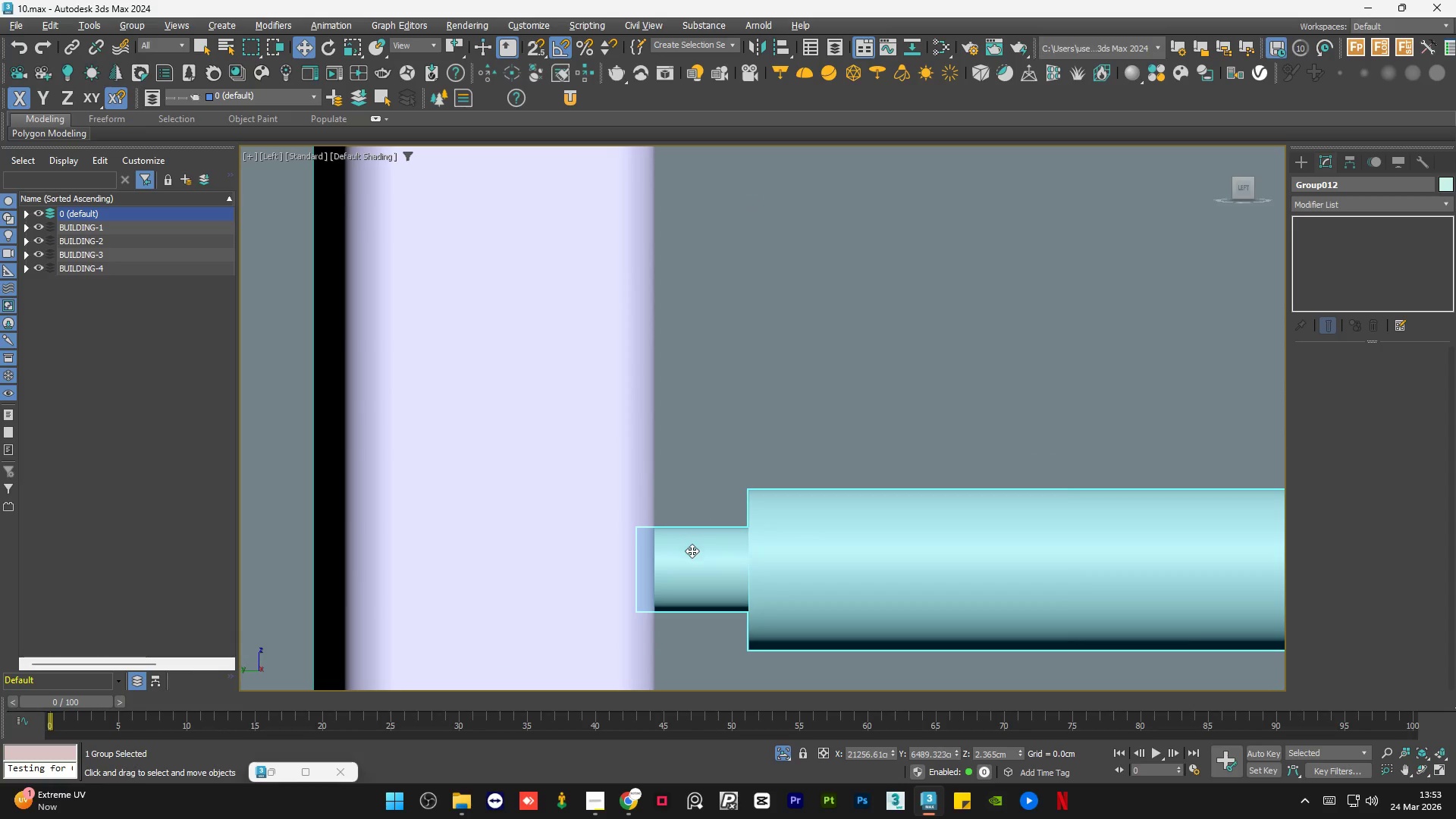 
left_click_drag(start_coordinate=[679, 550], to_coordinate=[685, 550])
 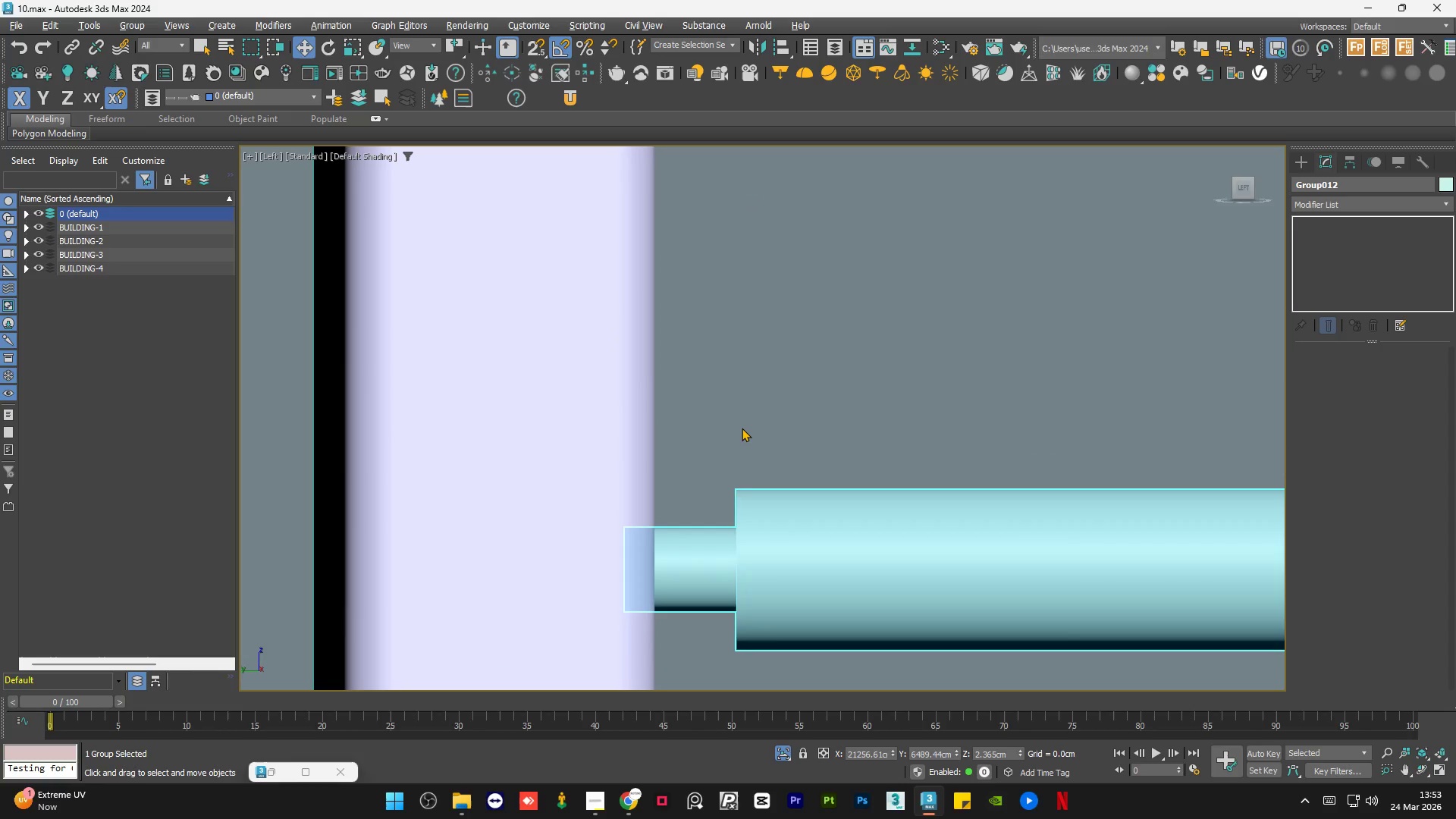 
left_click([742, 427])
 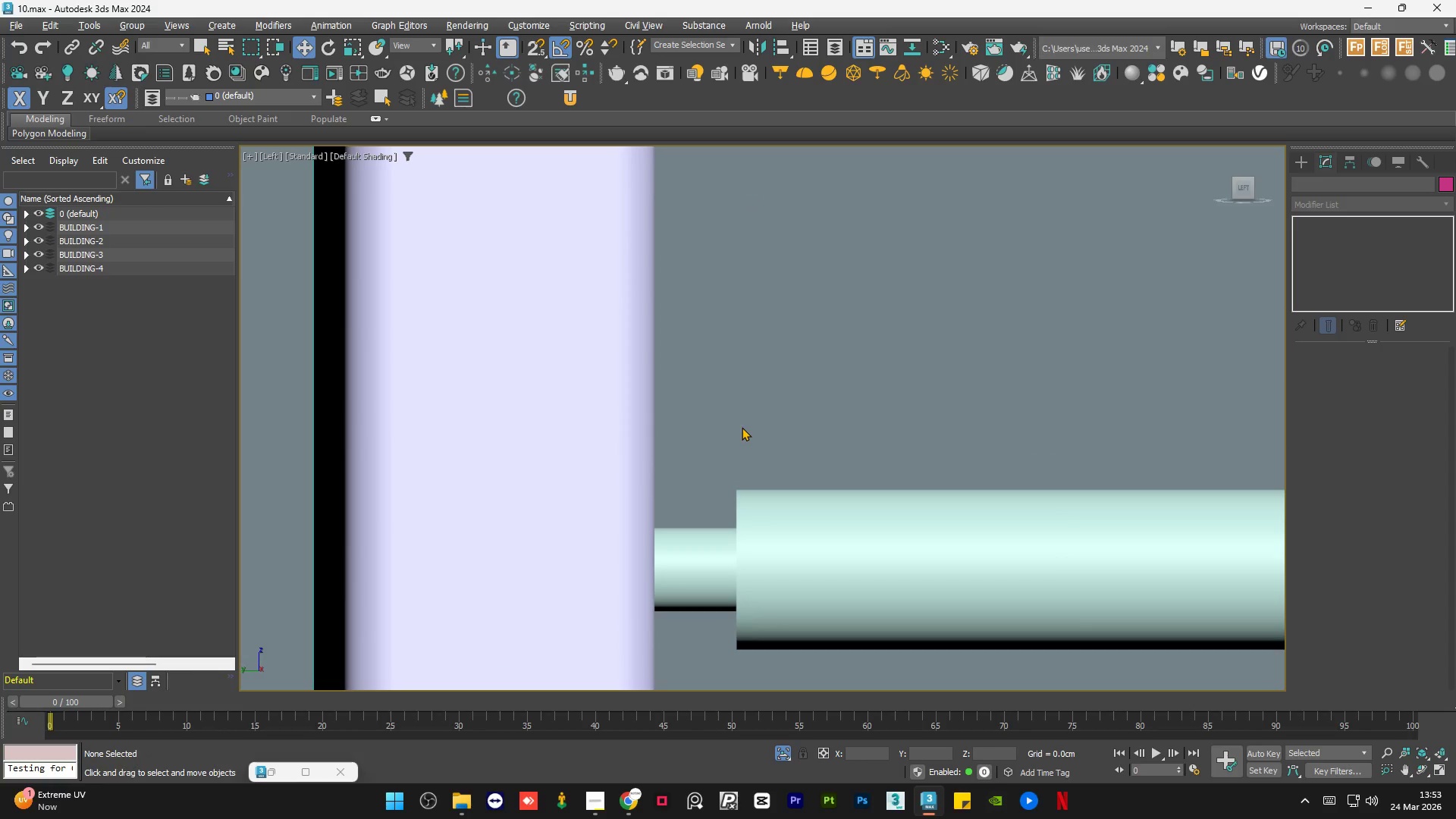 
scroll: coordinate [631, 509], scroll_direction: down, amount: 10.0
 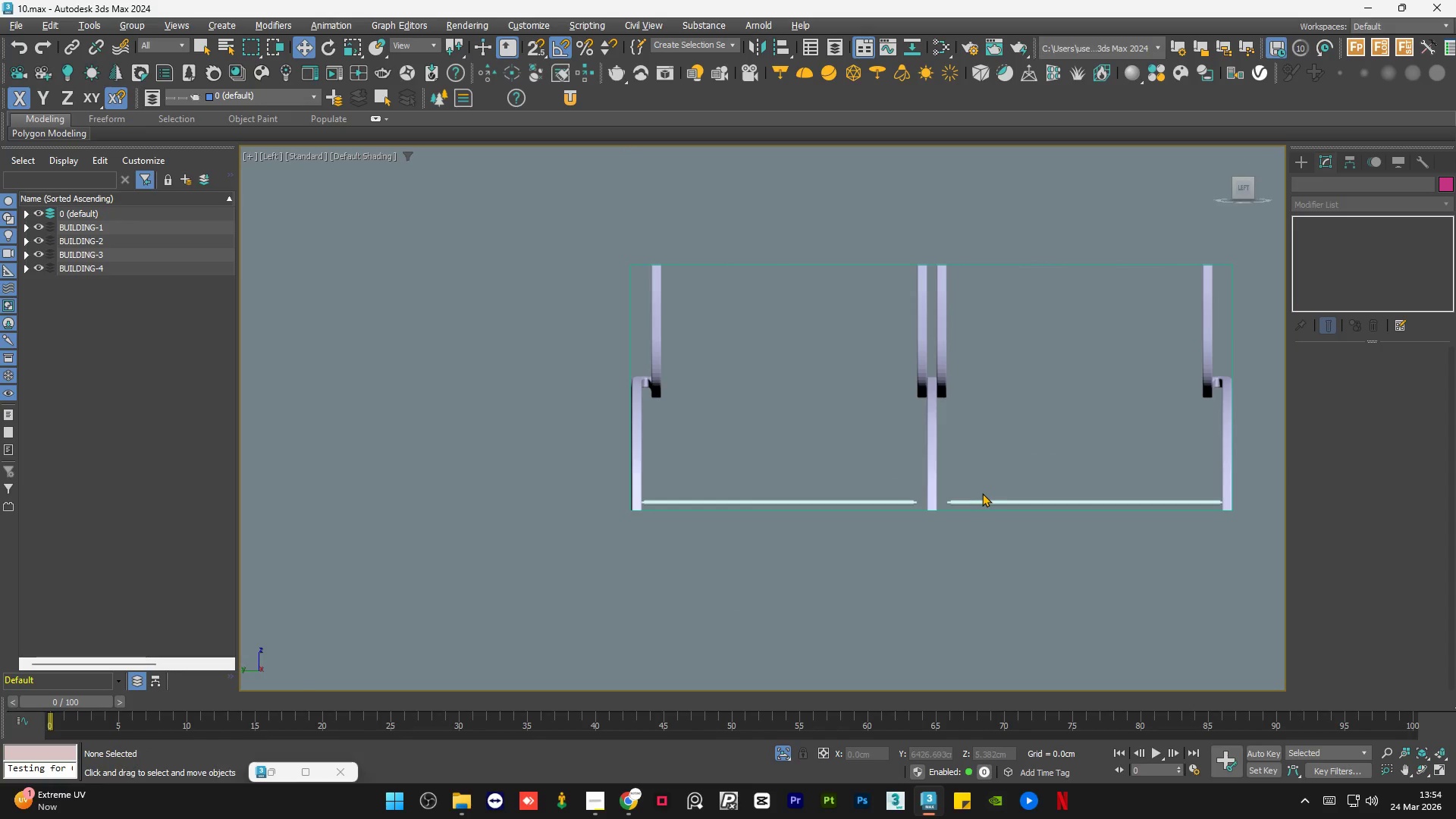 
scroll: coordinate [958, 497], scroll_direction: up, amount: 4.0
 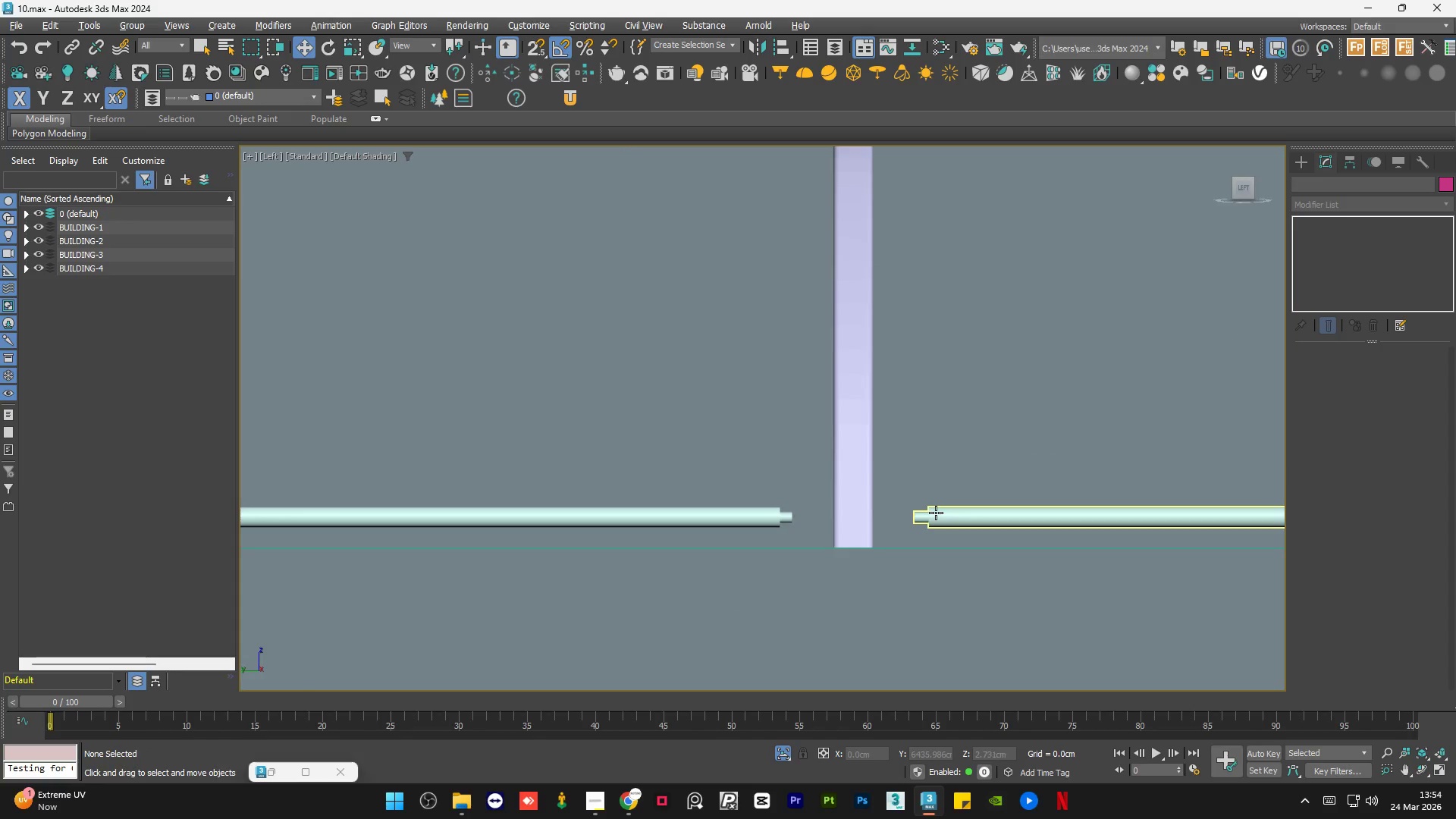 
left_click([936, 513])
 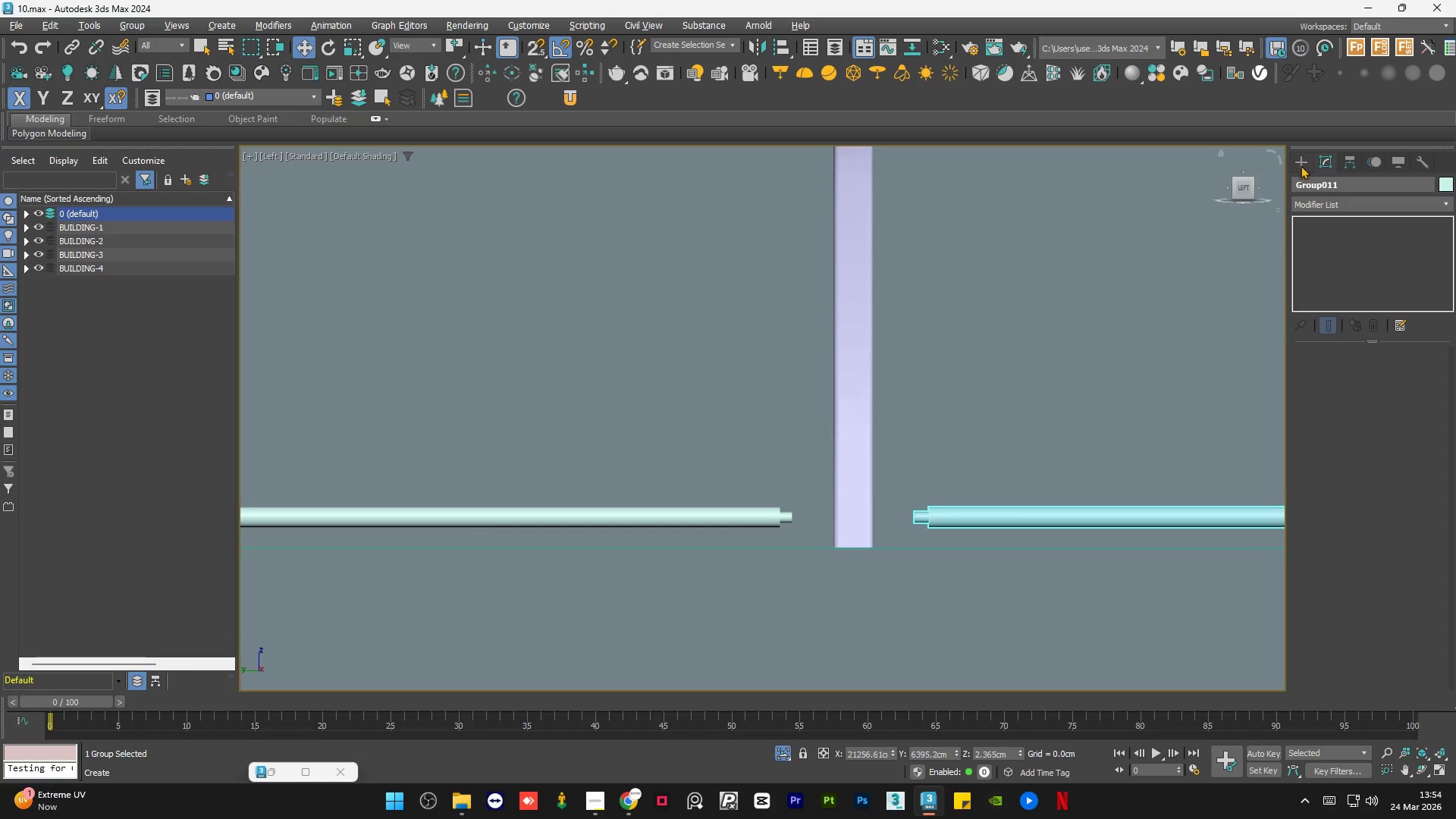 
left_click([1338, 208])
 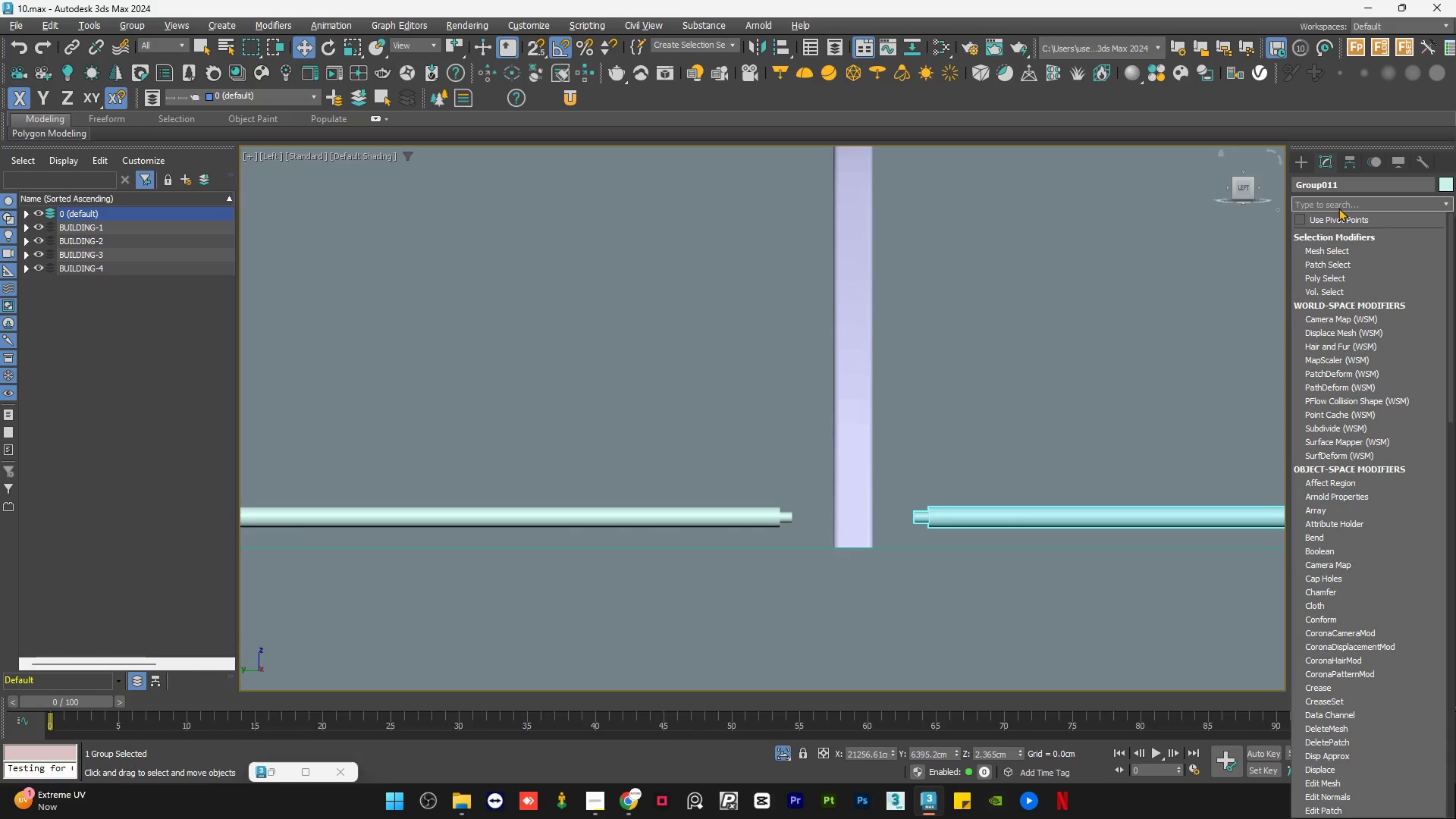 
type(ed)
 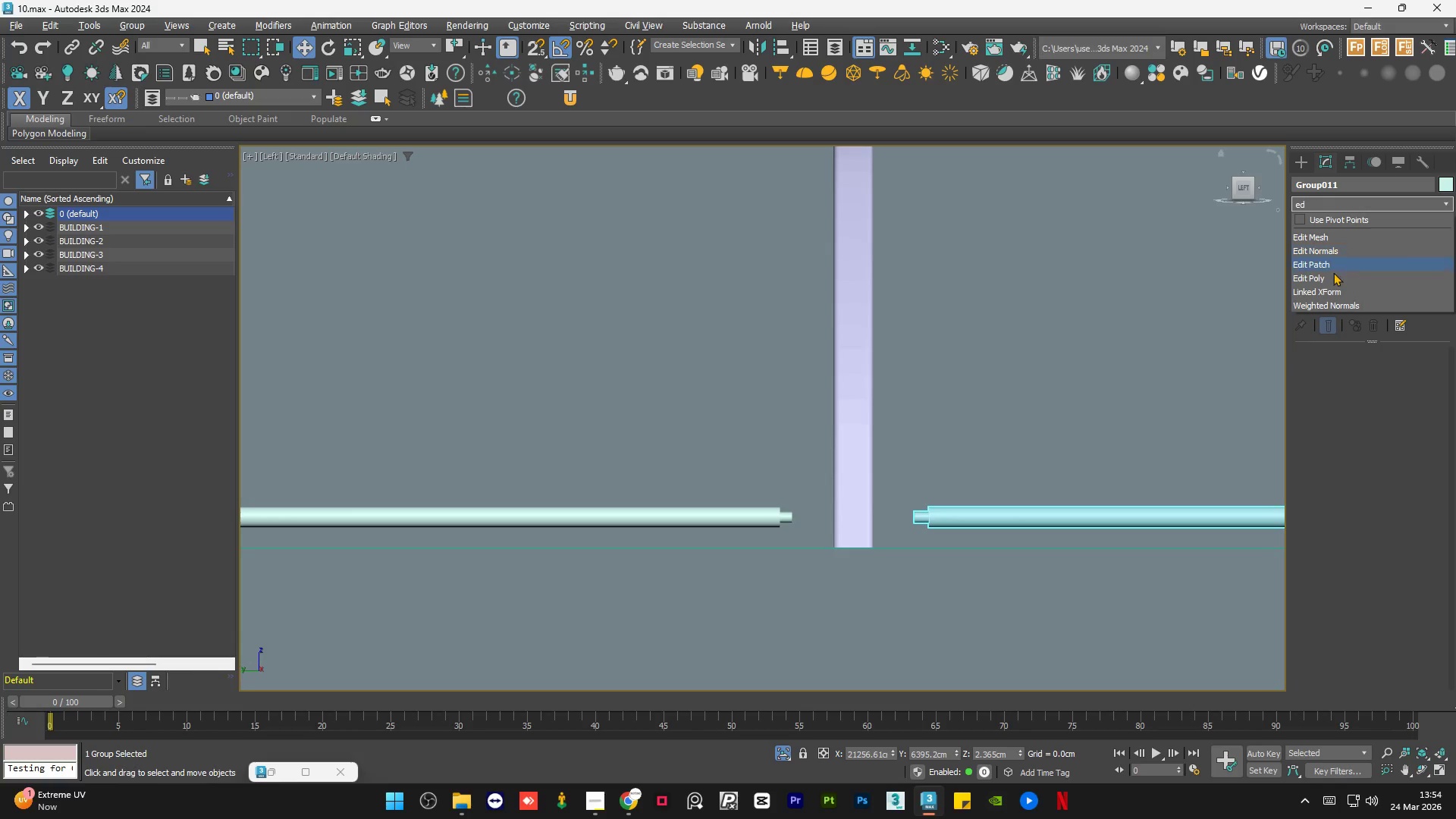 
left_click([1326, 279])
 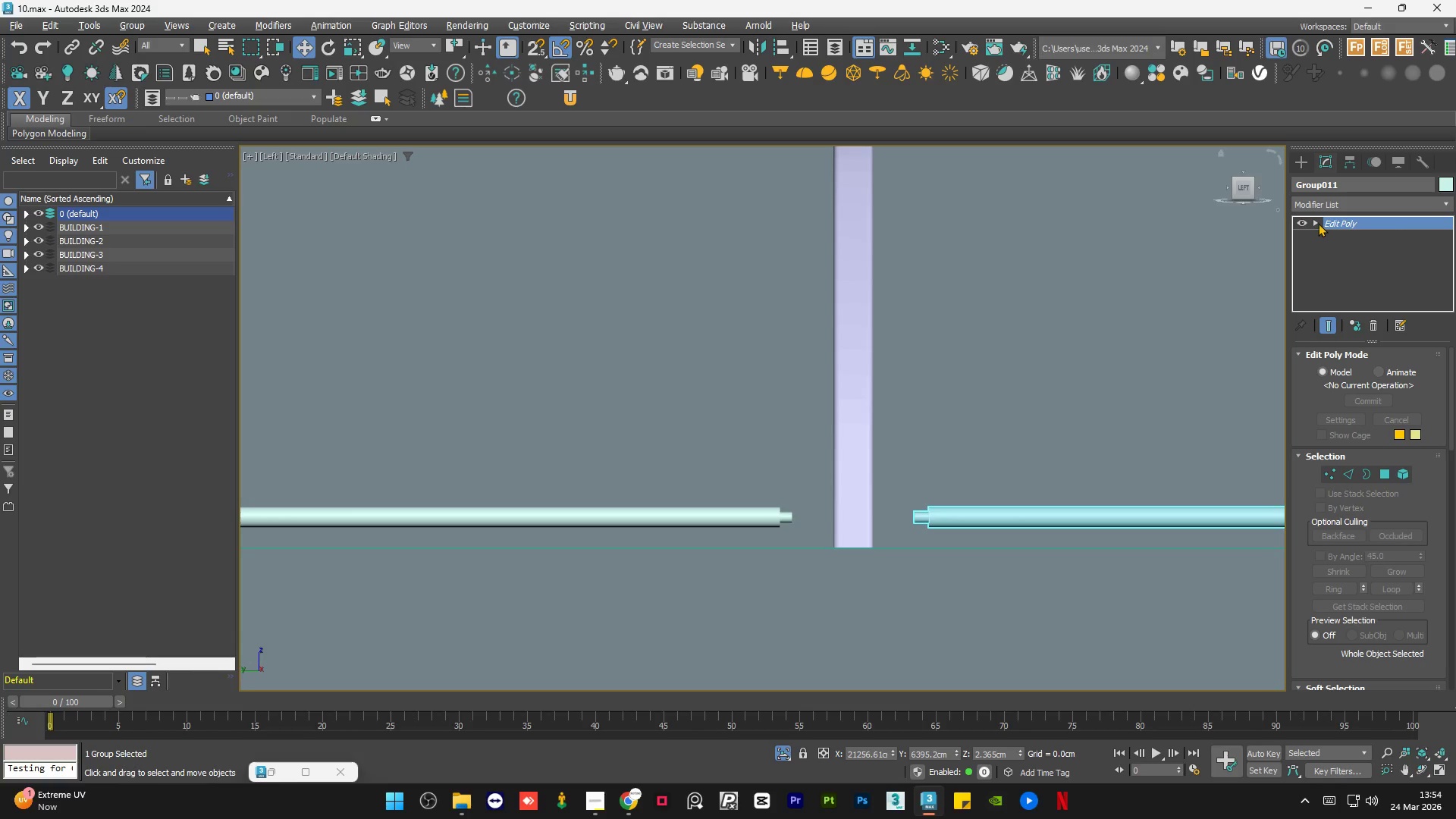 
left_click([1315, 221])
 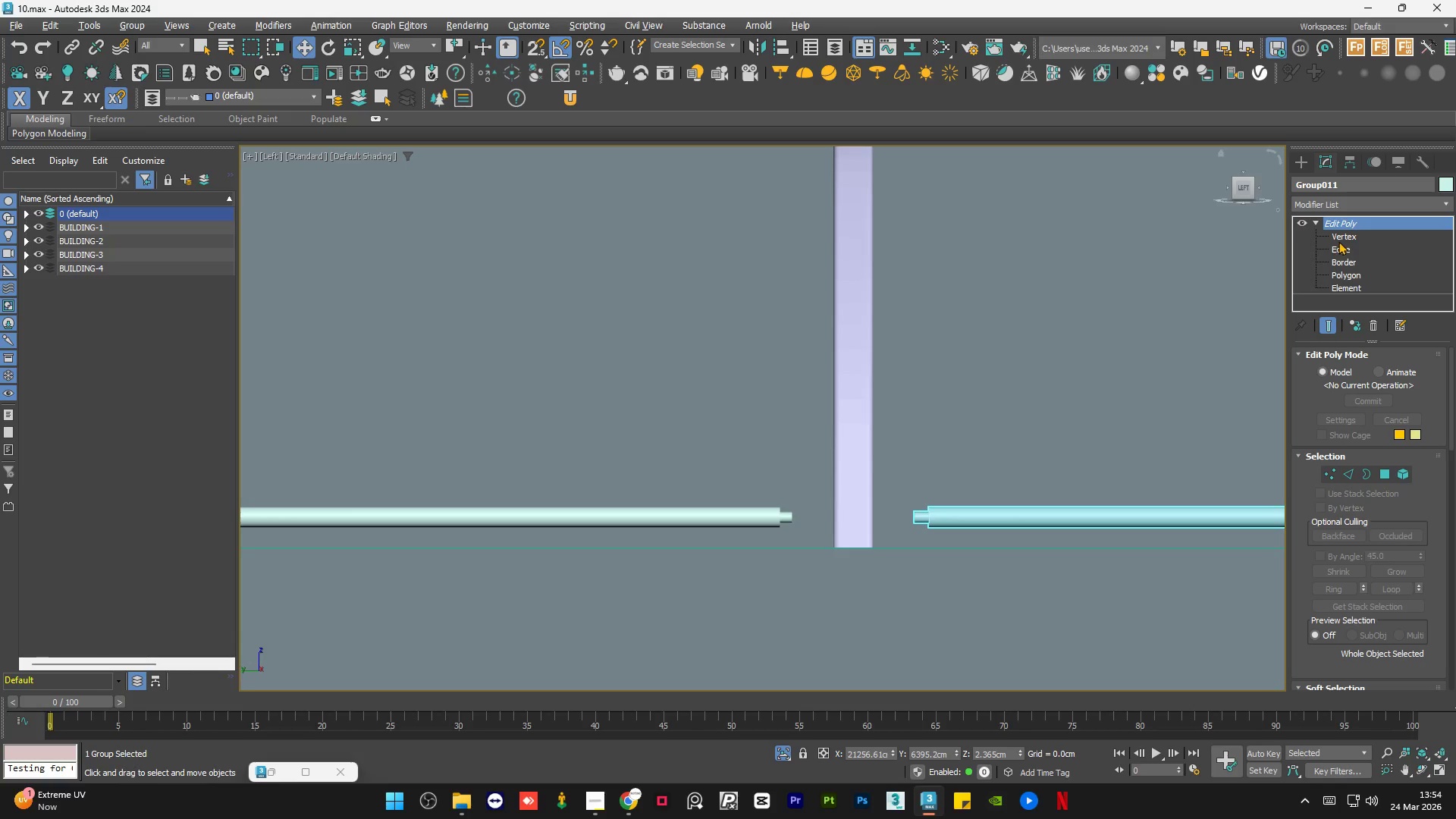 
left_click([1341, 237])
 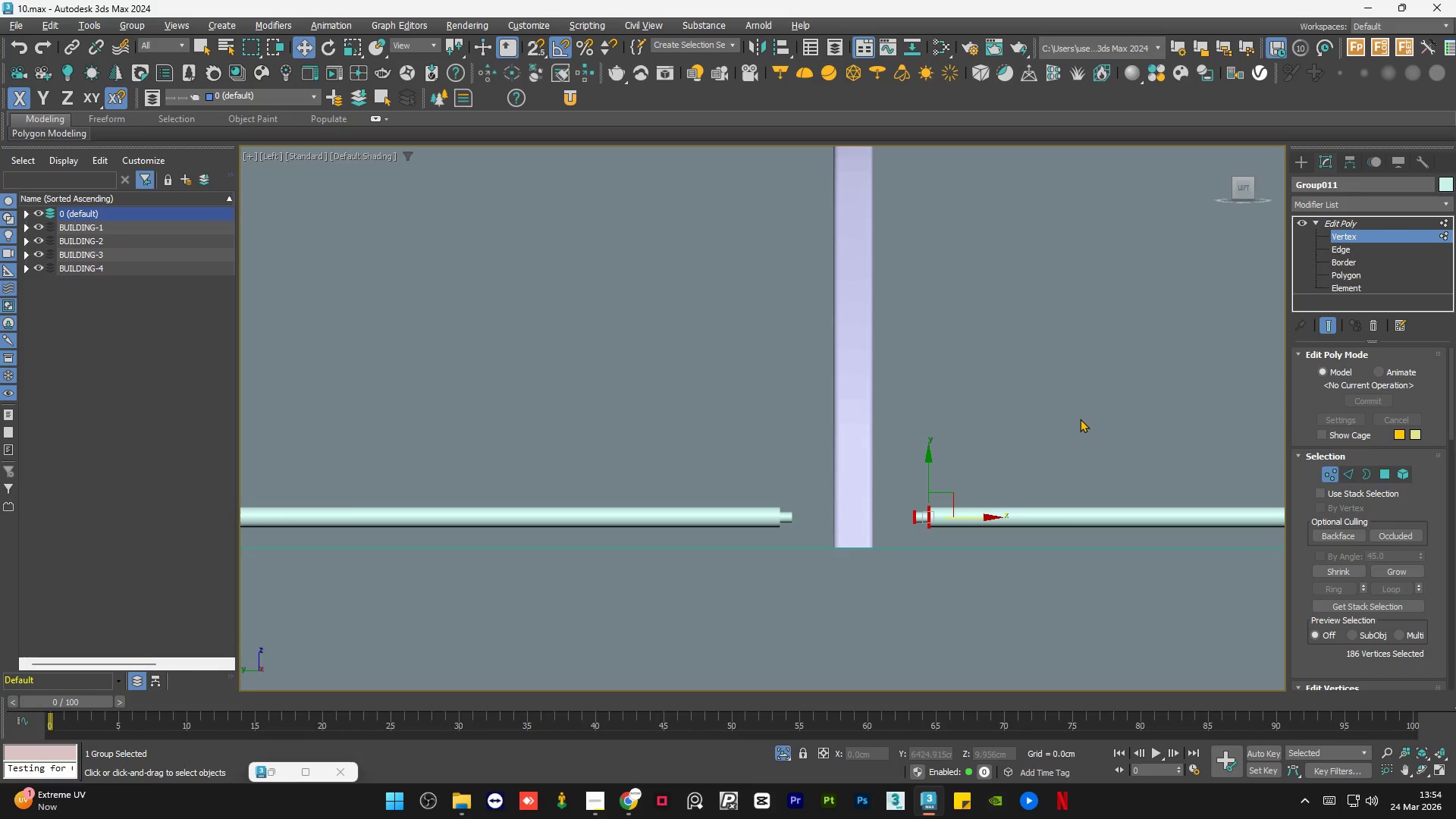 
left_click_drag(start_coordinate=[1072, 429], to_coordinate=[856, 556])
 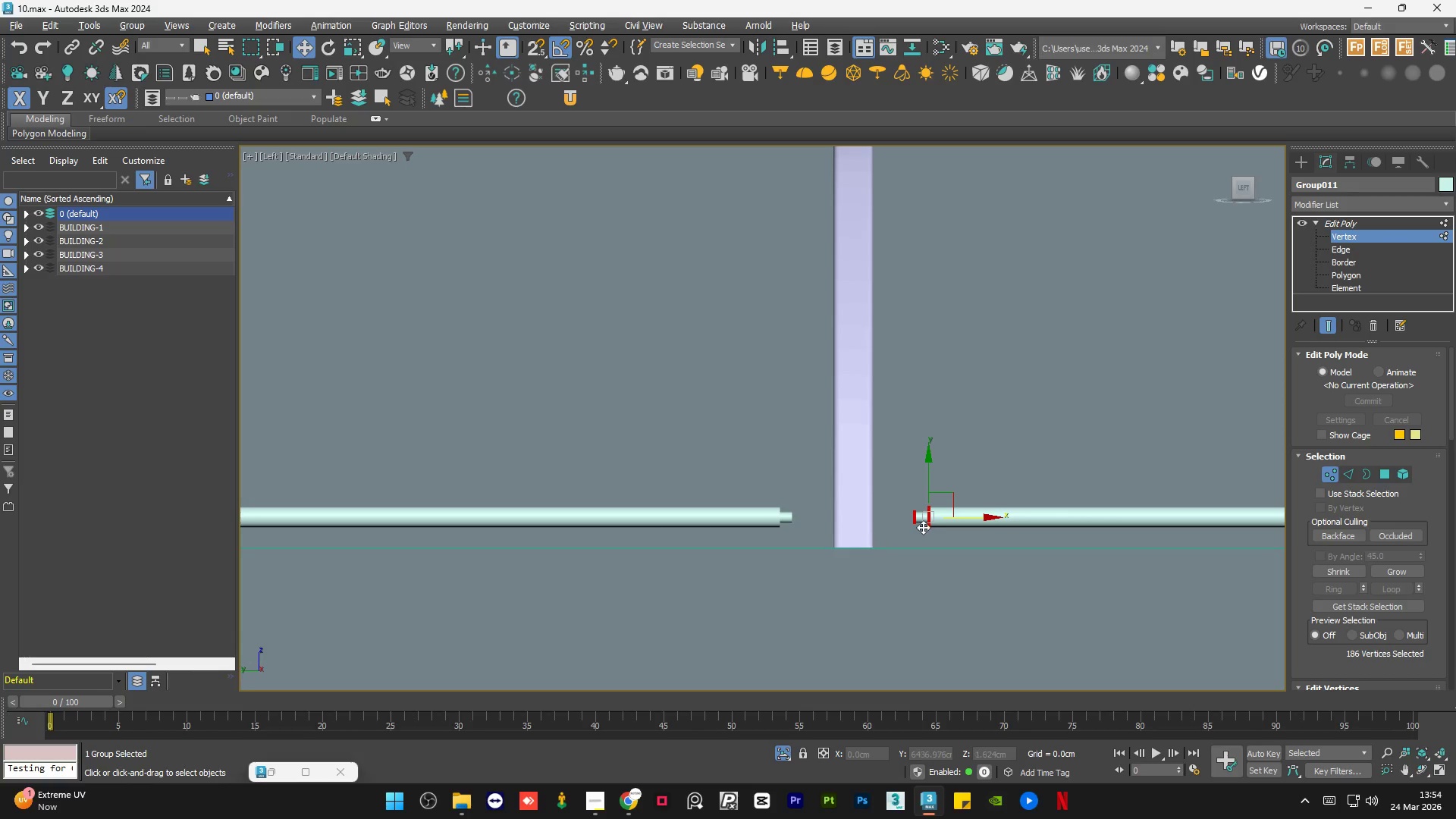 
scroll: coordinate [923, 526], scroll_direction: up, amount: 3.0
 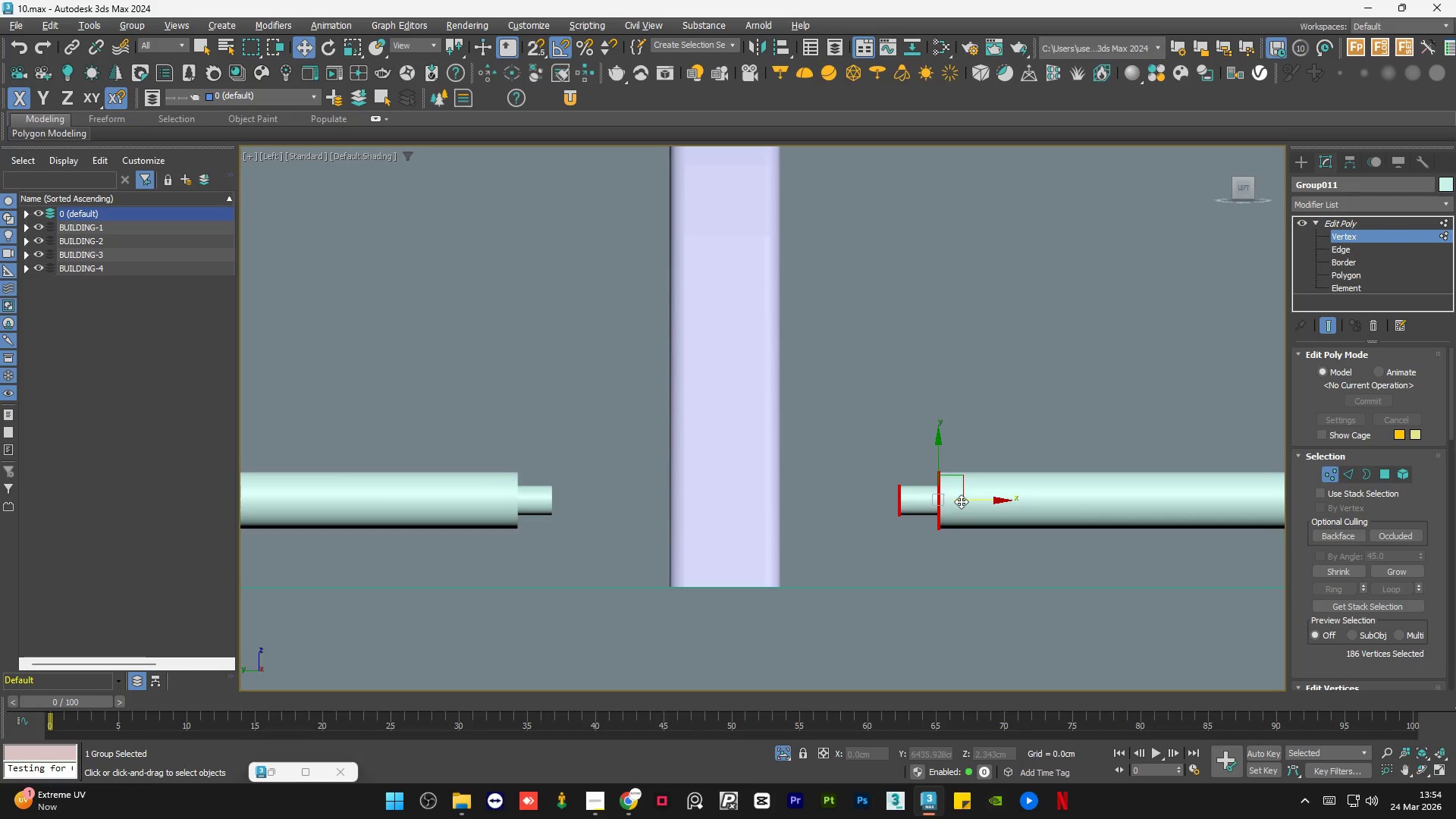 
left_click_drag(start_coordinate=[963, 500], to_coordinate=[831, 495])
 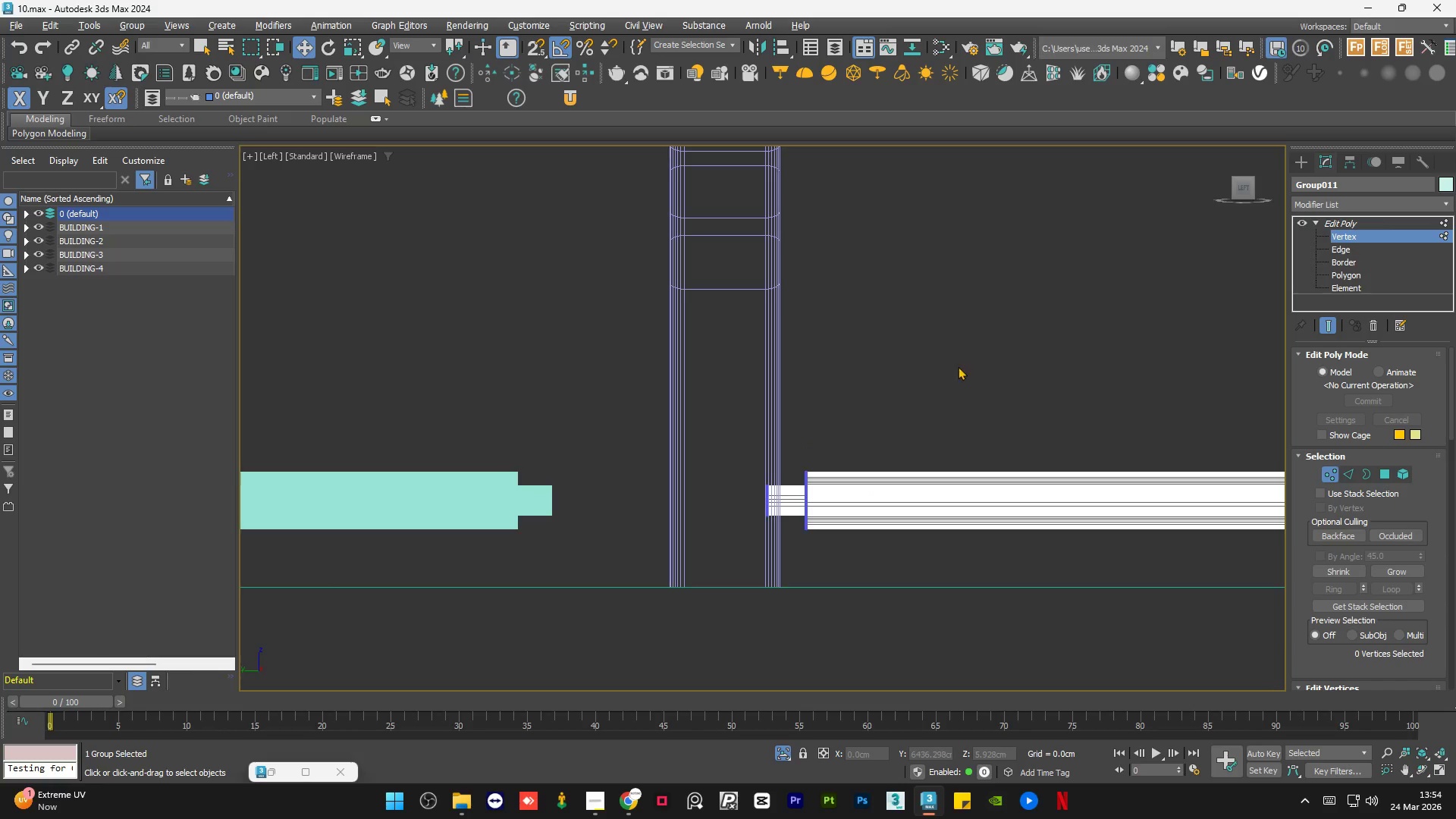 
key(F3)
 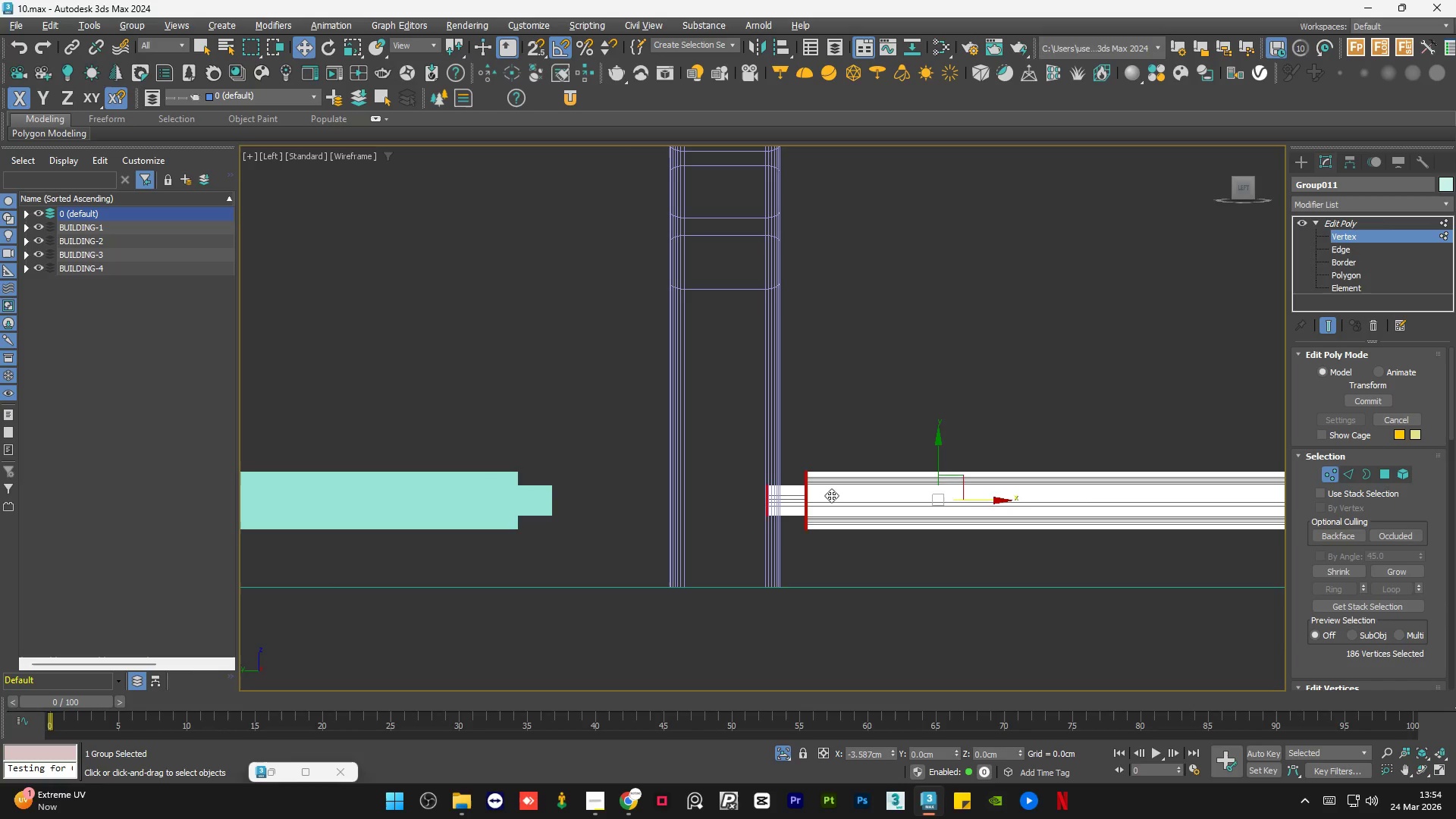 
left_click([947, 369])
 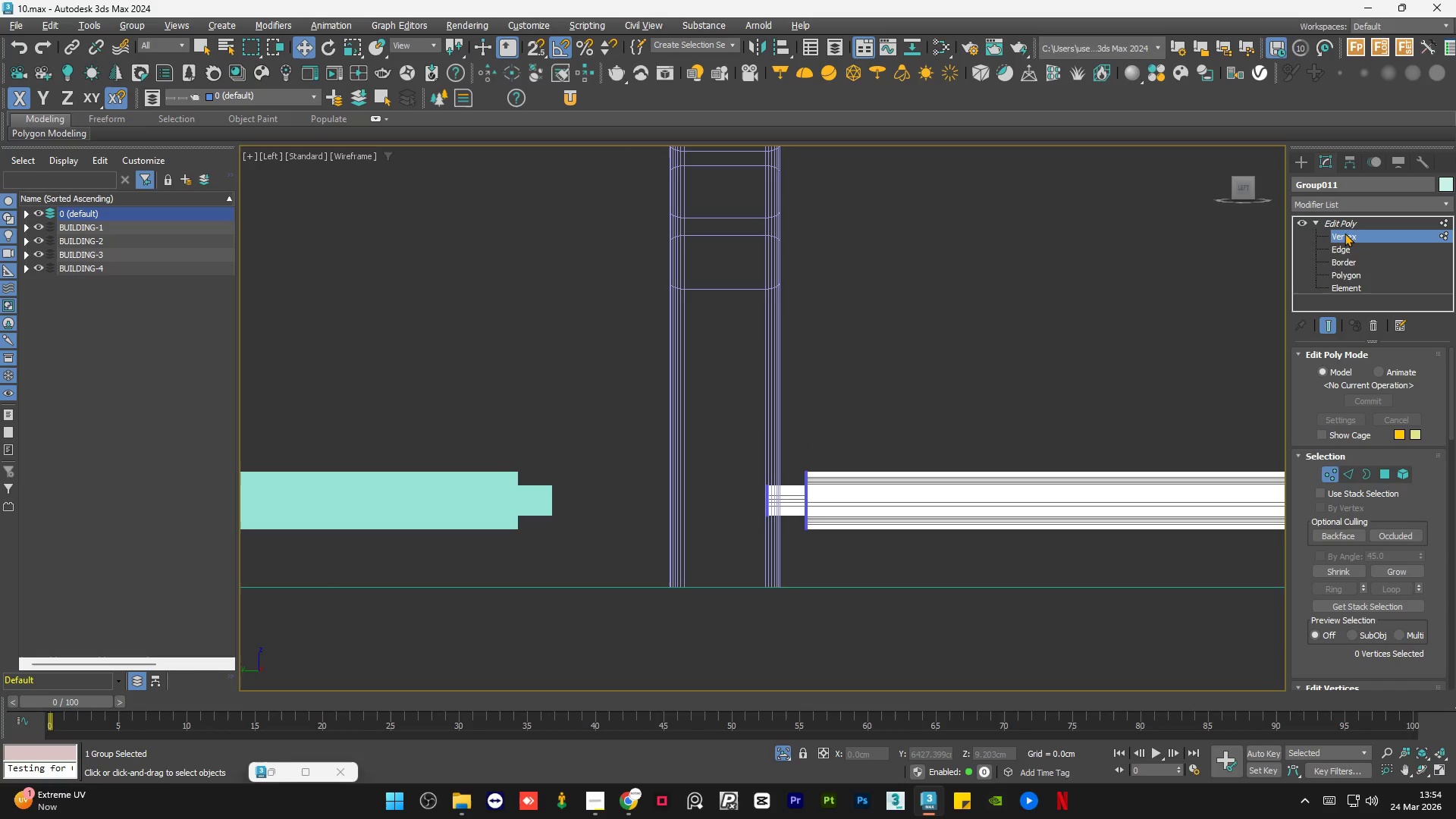 
left_click([1357, 223])
 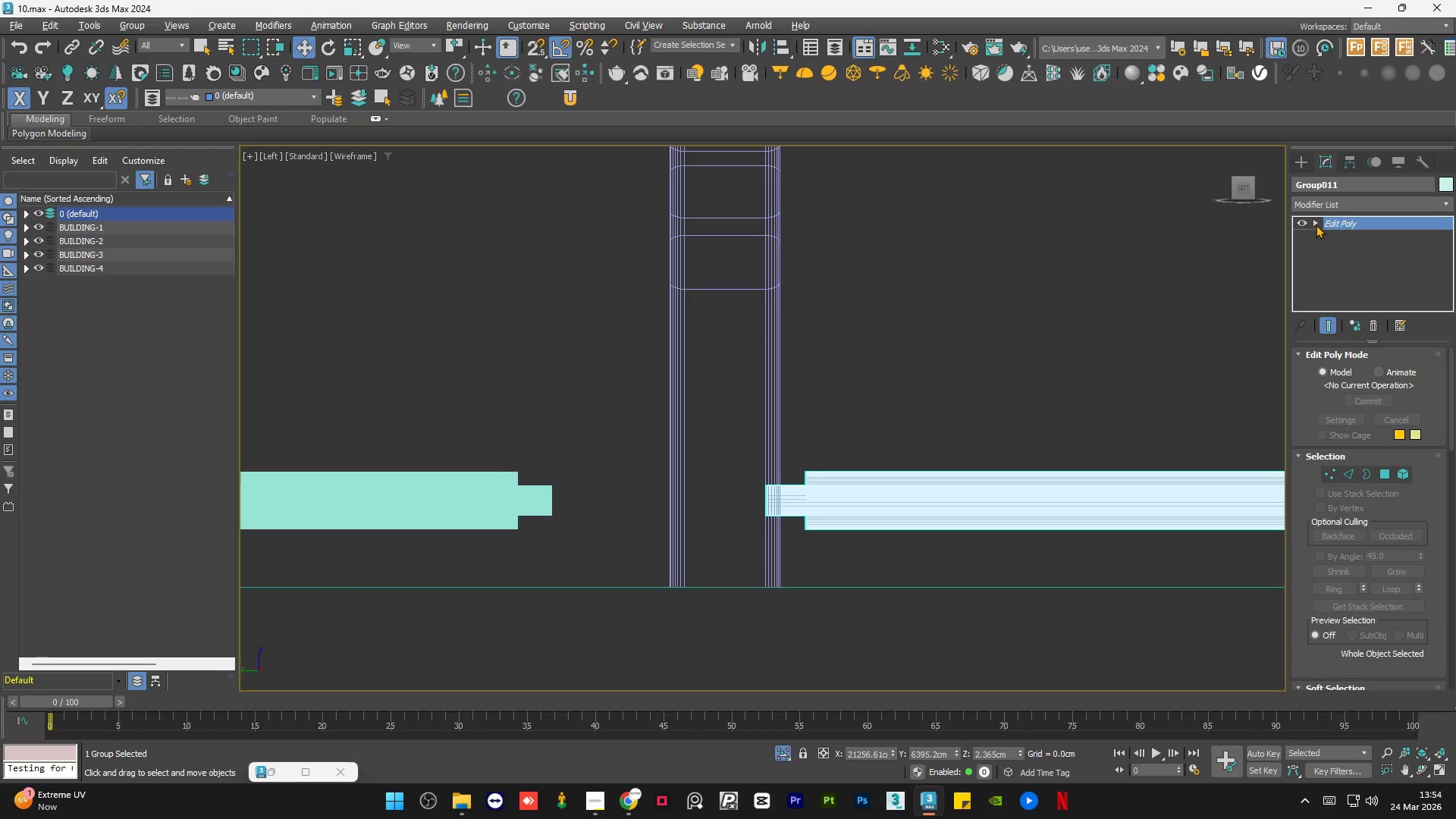 
double_click([1116, 322])
 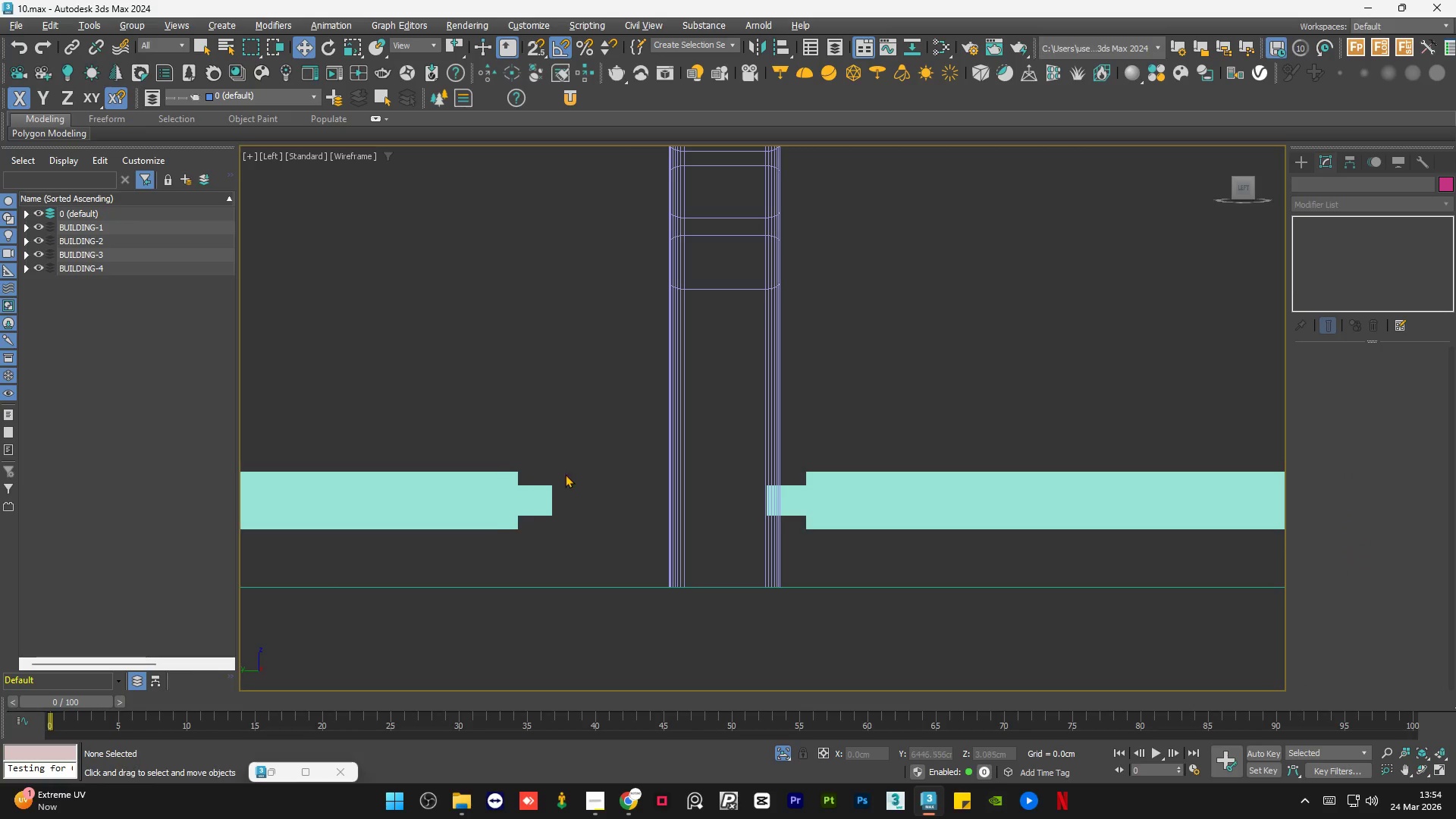 
left_click([499, 498])
 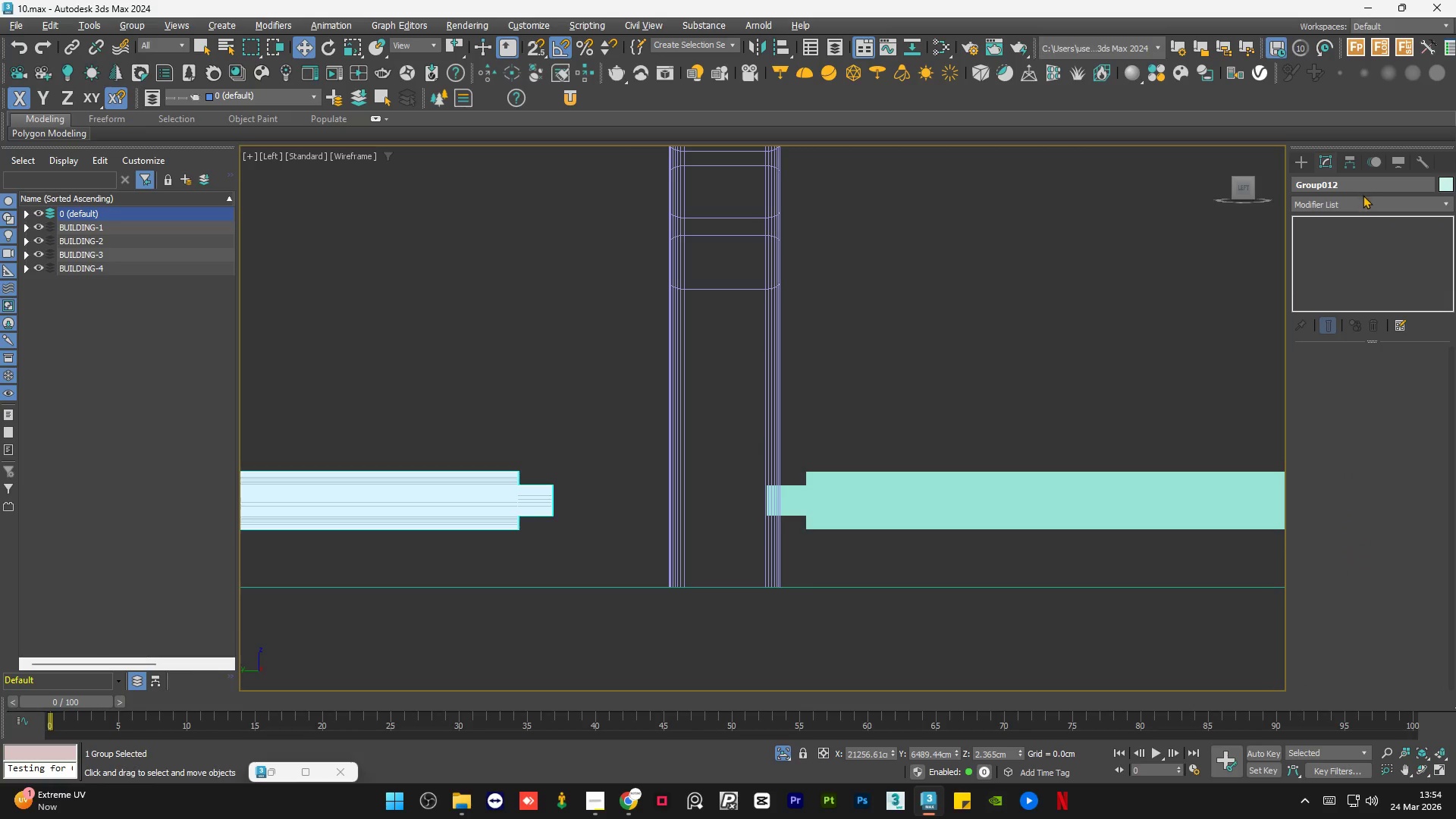 
left_click([1357, 203])
 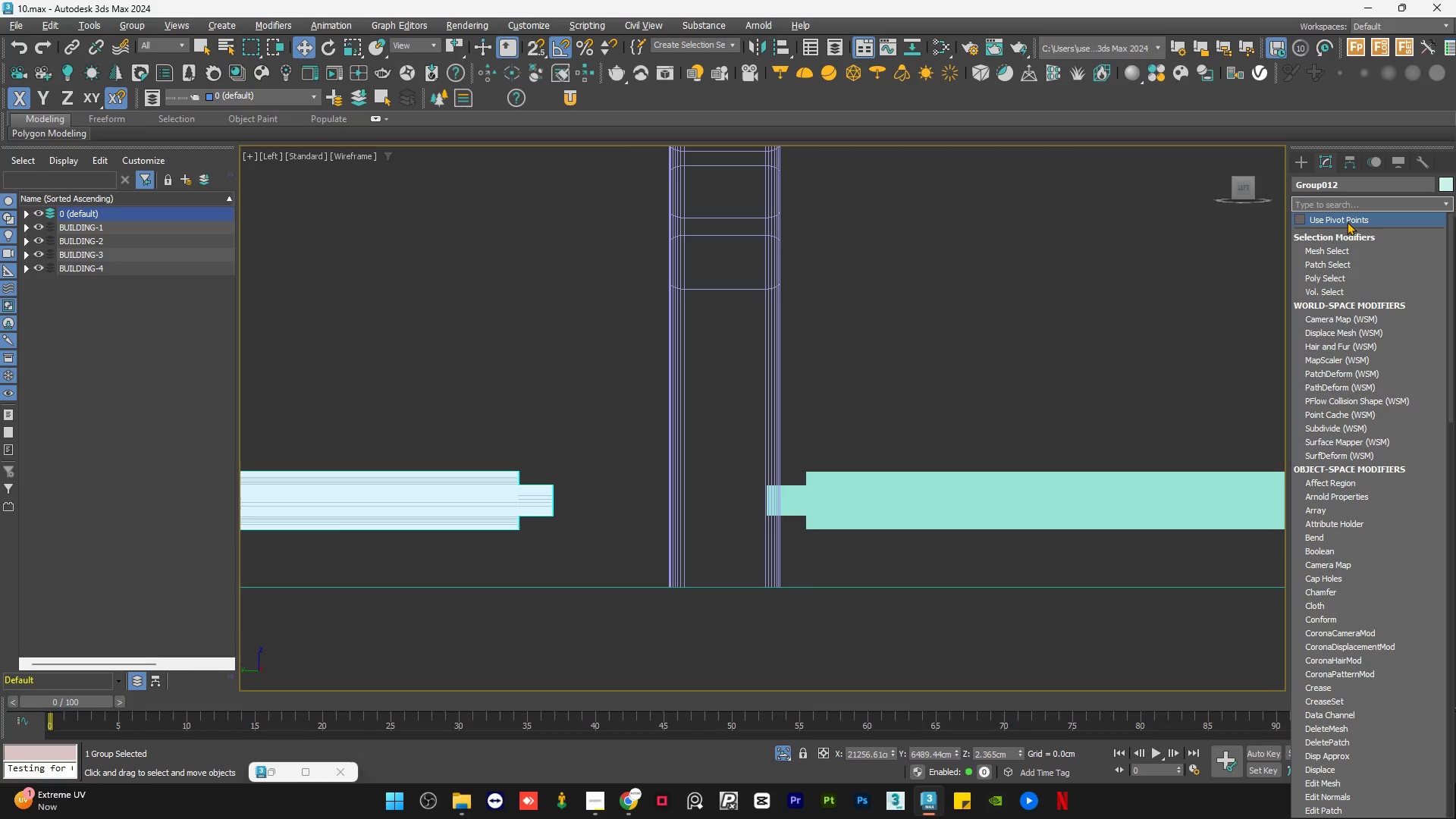 
type(ed)
 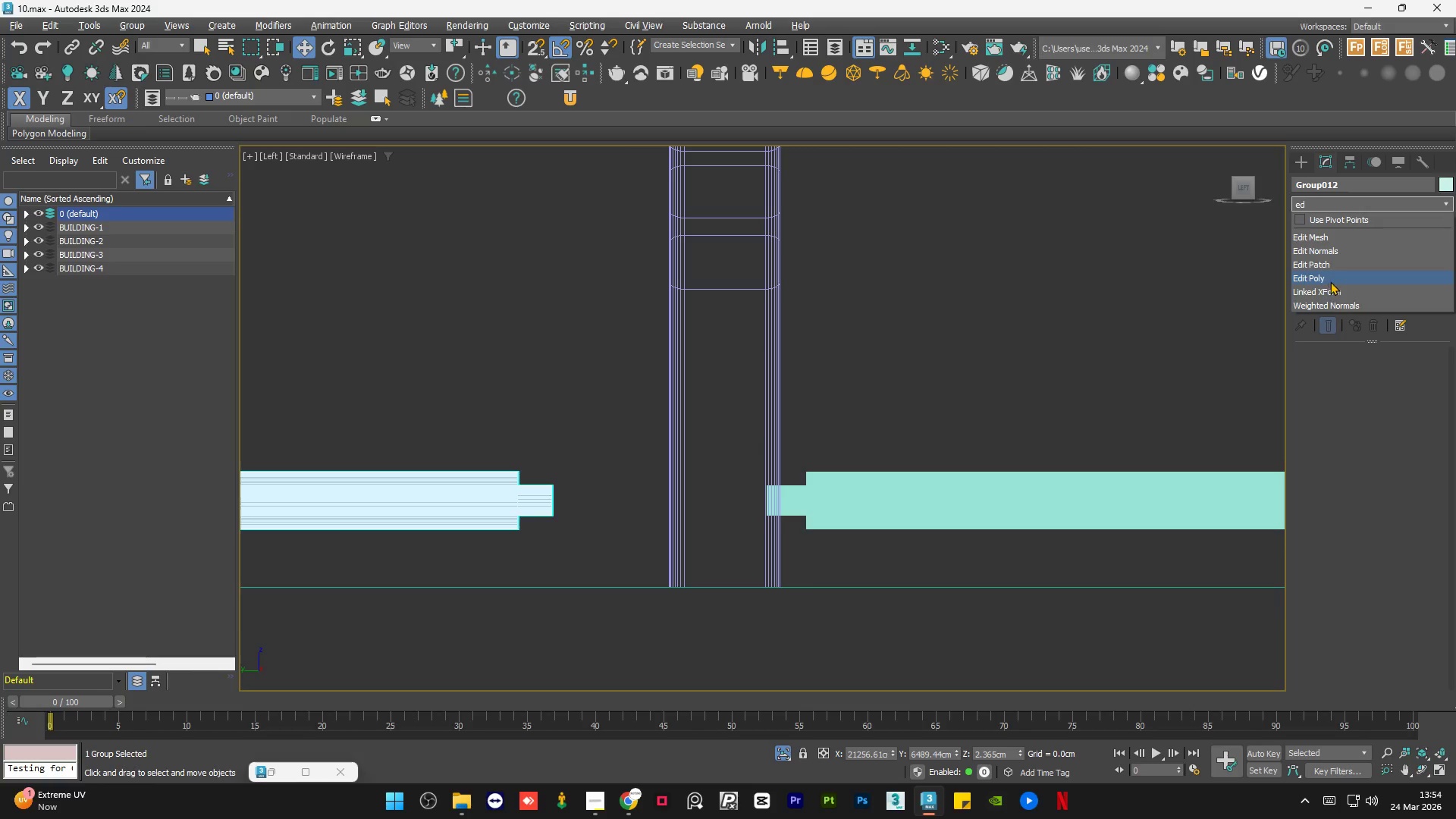 
left_click([1332, 278])
 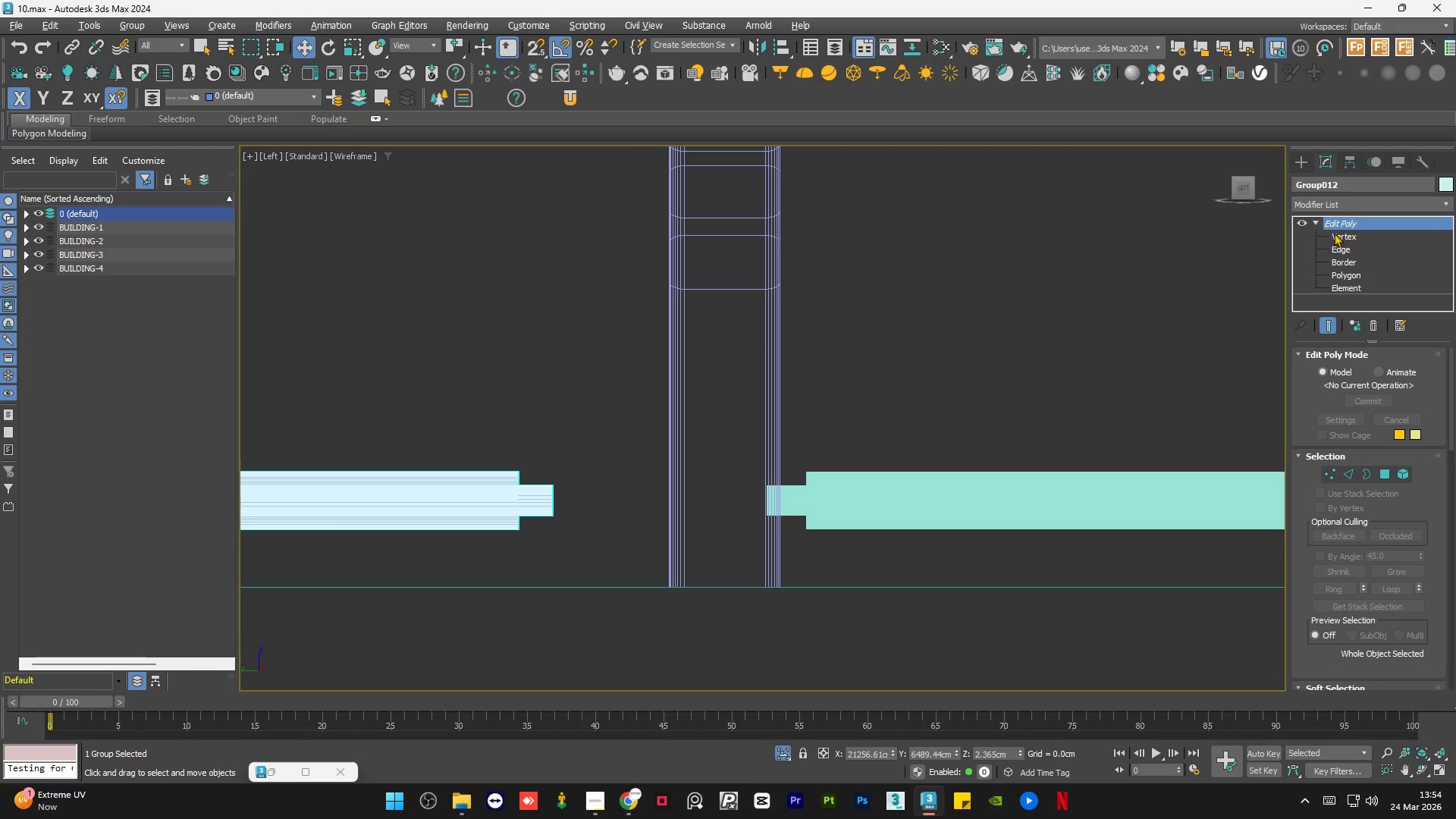 
double_click([1340, 236])
 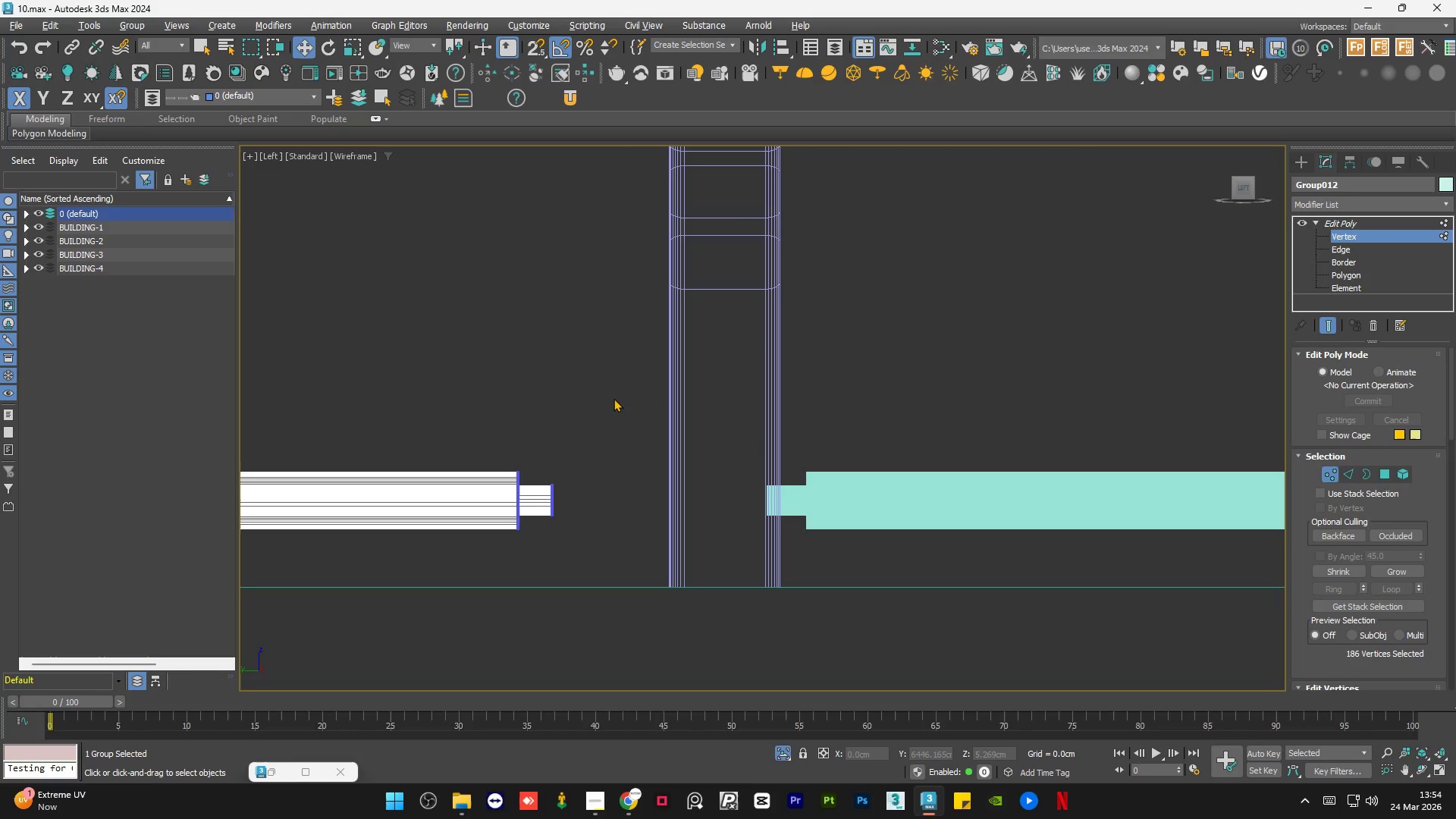 
left_click_drag(start_coordinate=[634, 403], to_coordinate=[439, 648])
 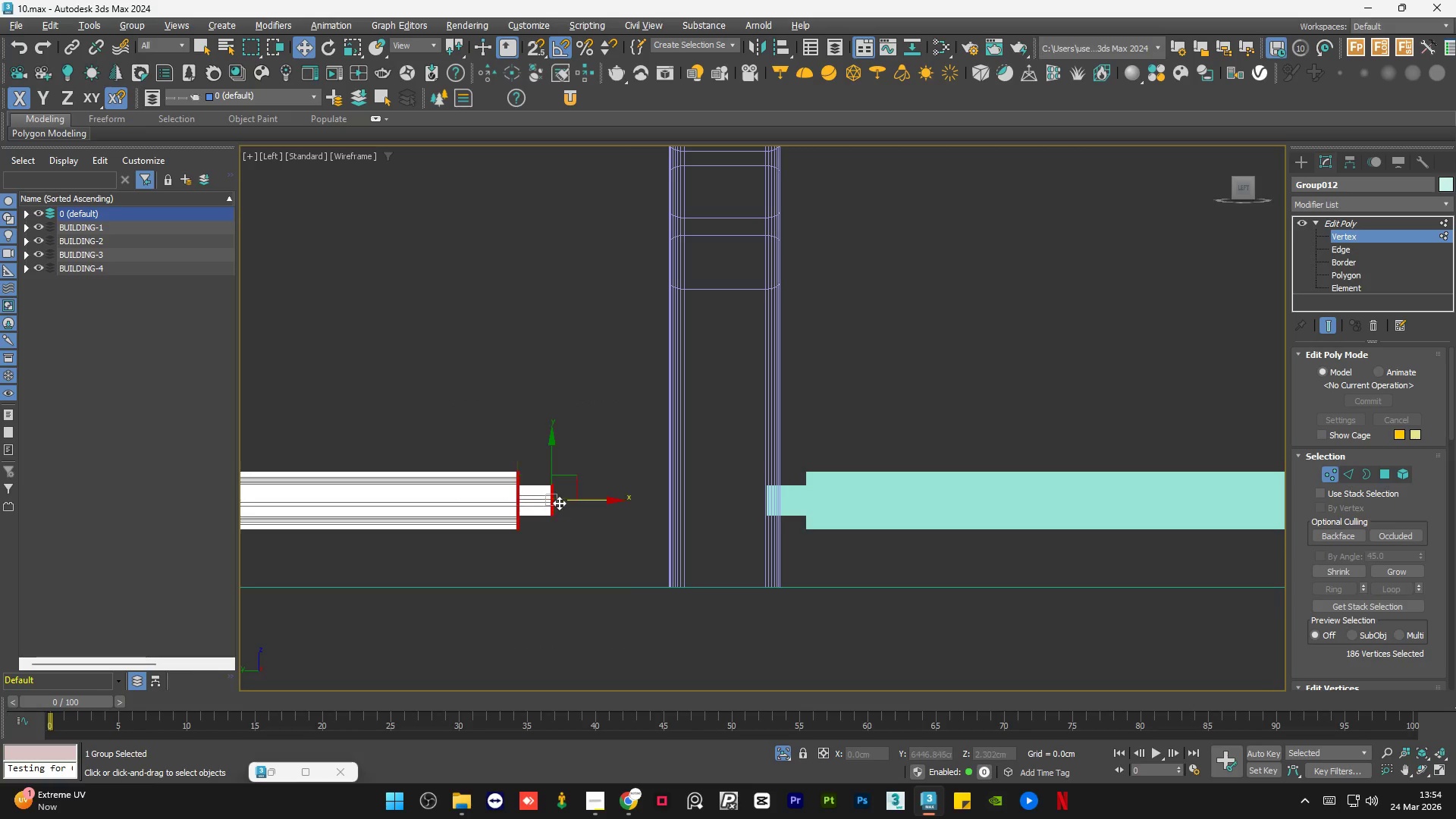 
left_click_drag(start_coordinate=[560, 502], to_coordinate=[584, 507])
 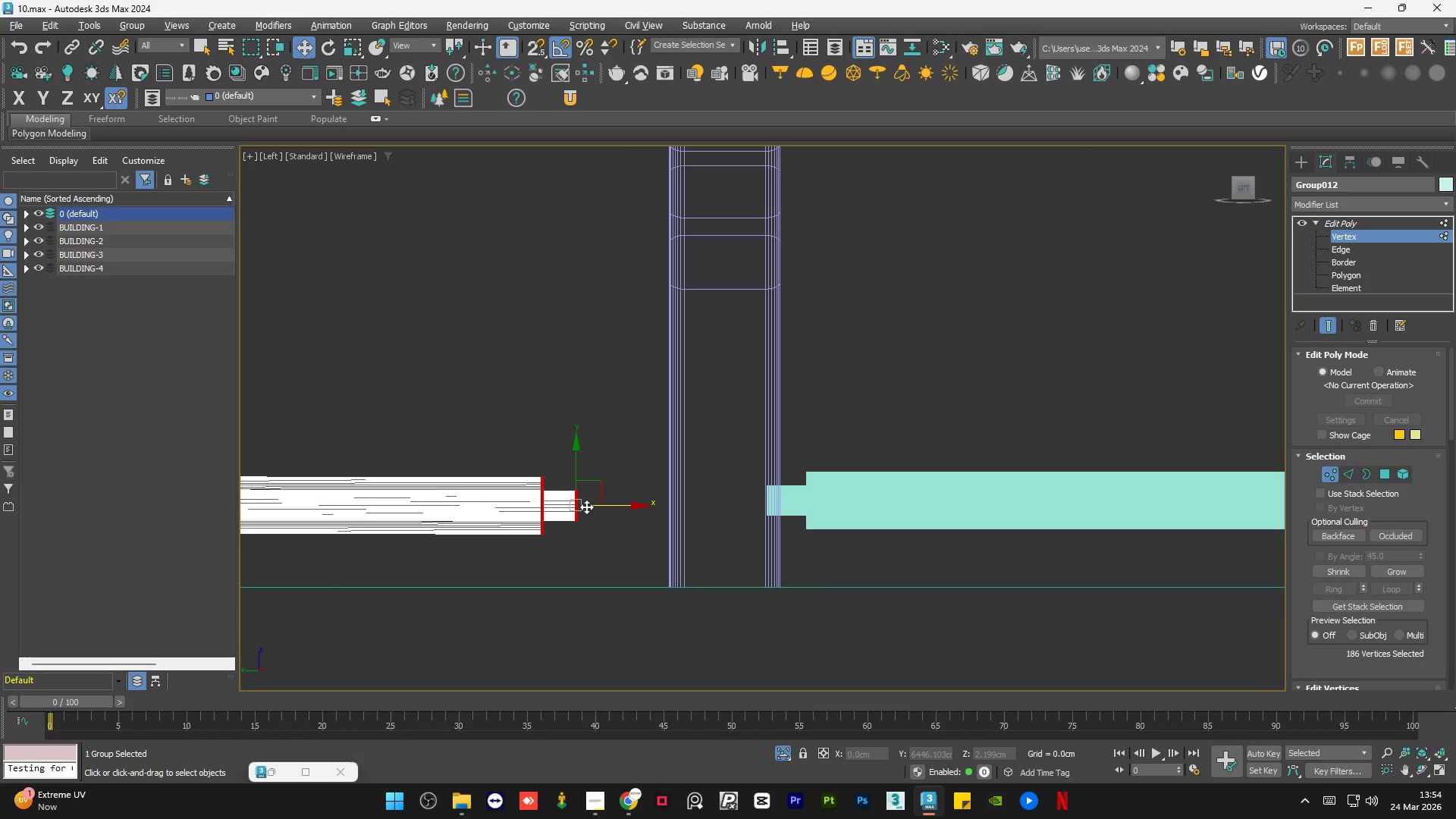 
key(Control+Z)
 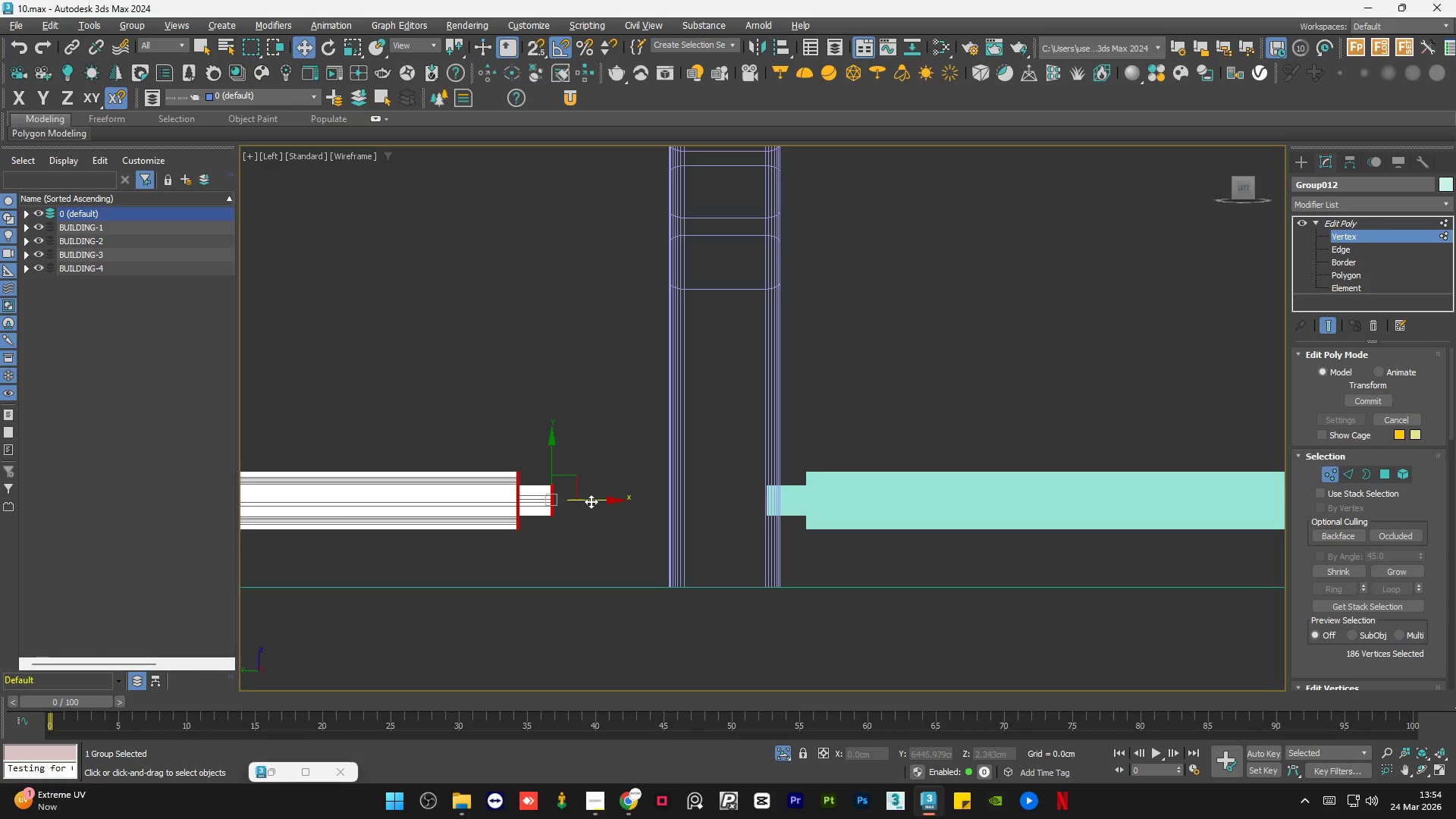 
left_click_drag(start_coordinate=[591, 501], to_coordinate=[723, 518])
 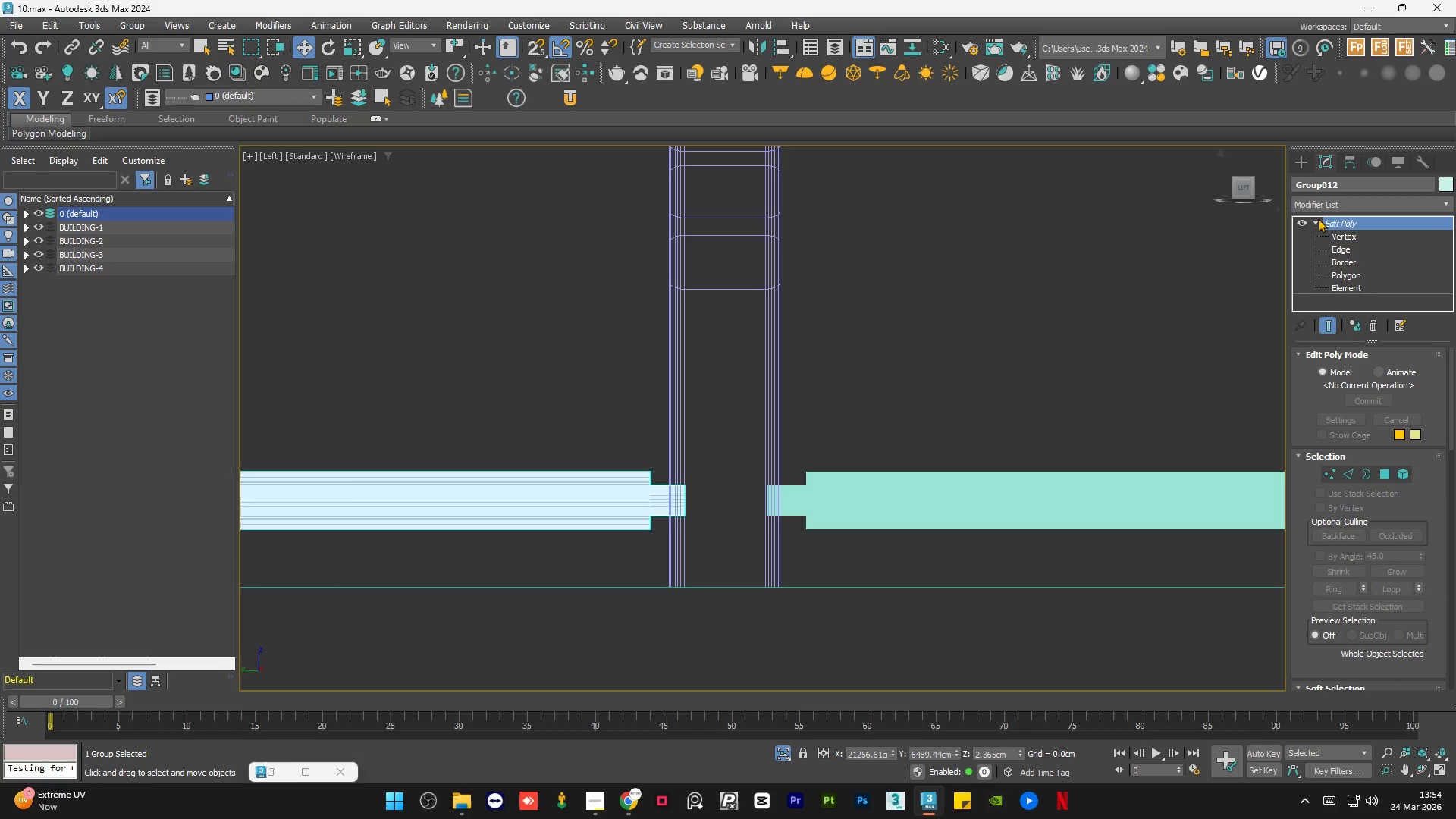 
double_click([1093, 339])
 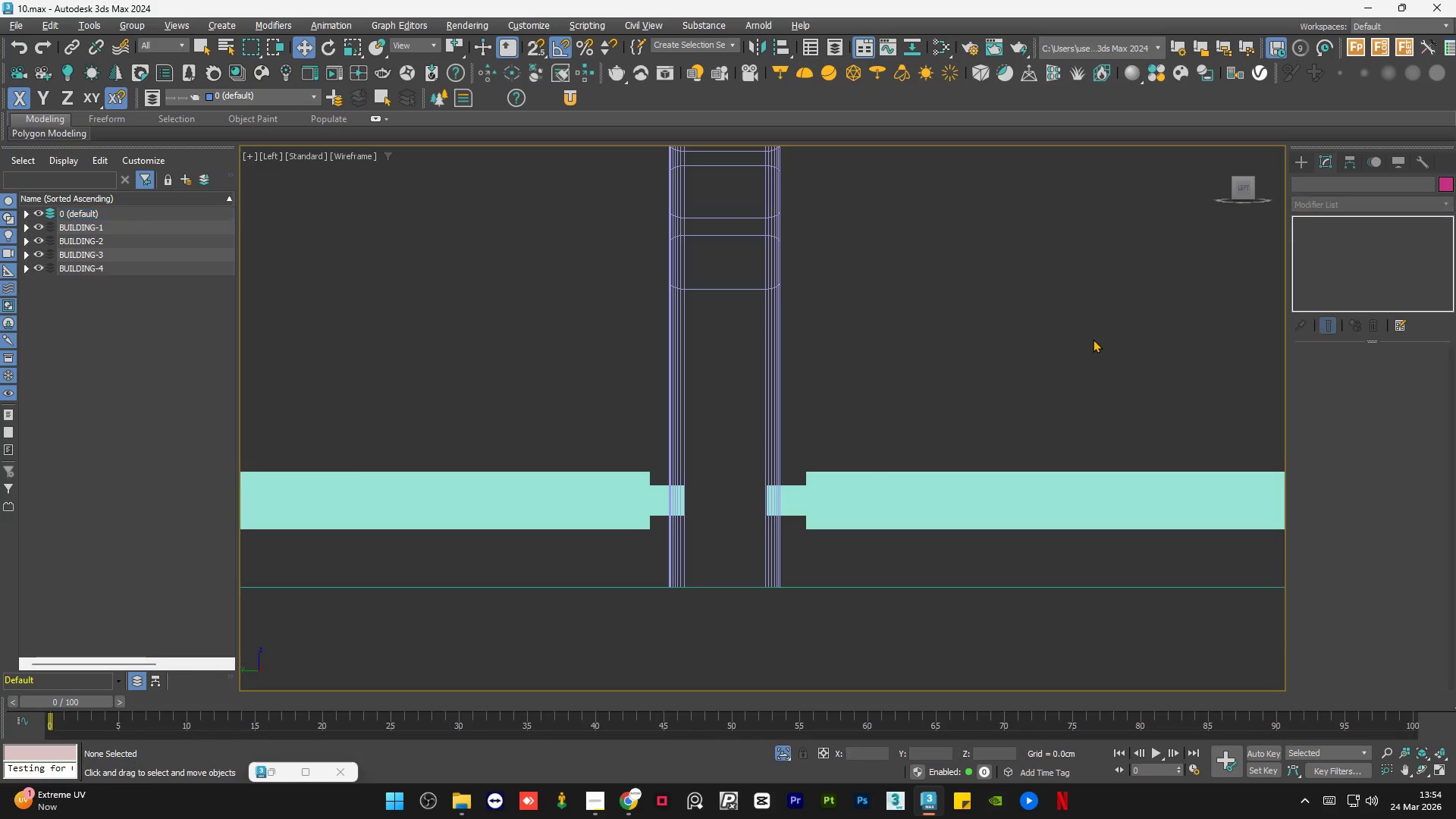 
triple_click([1093, 339])
 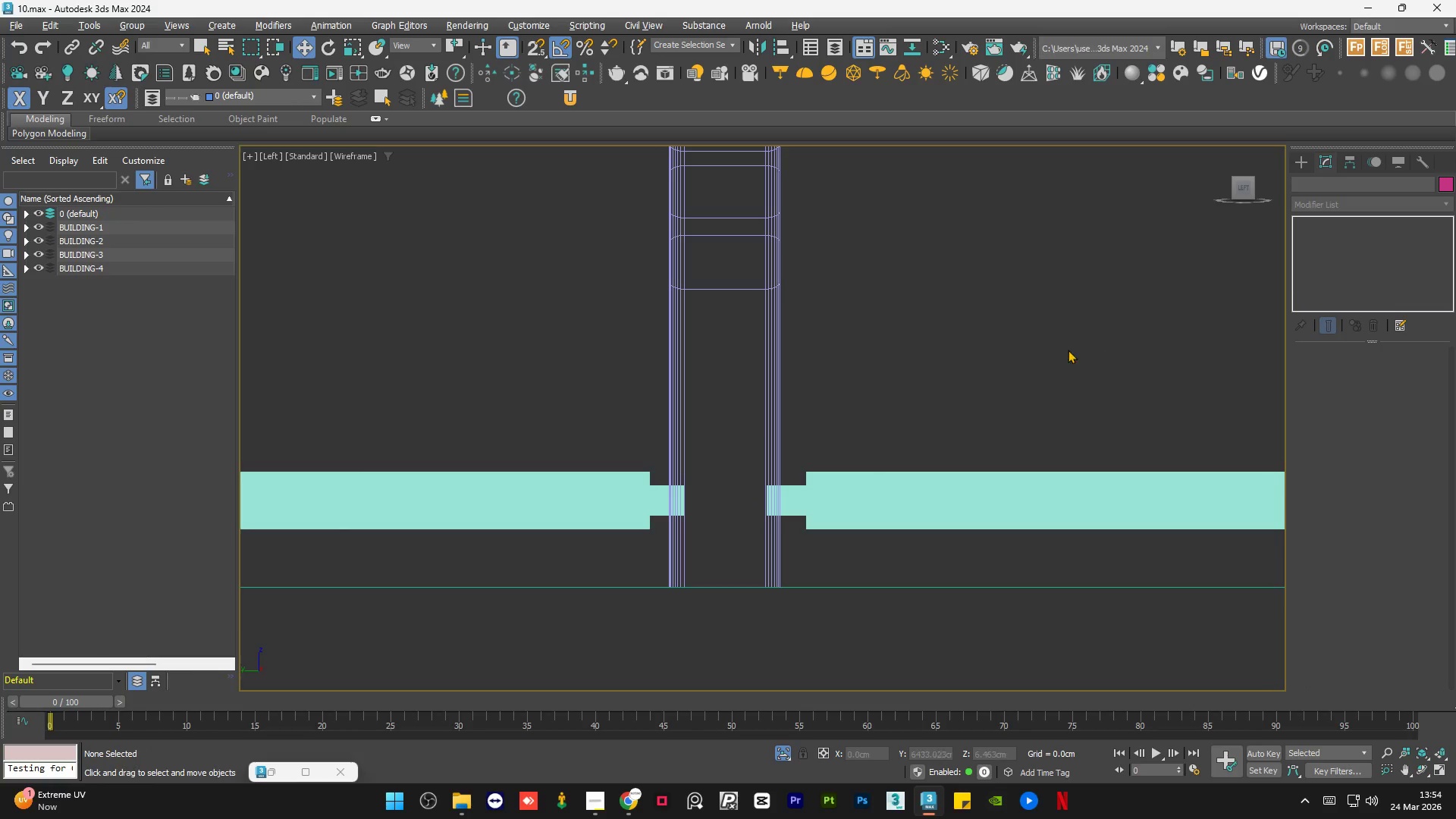 
key(F3)
 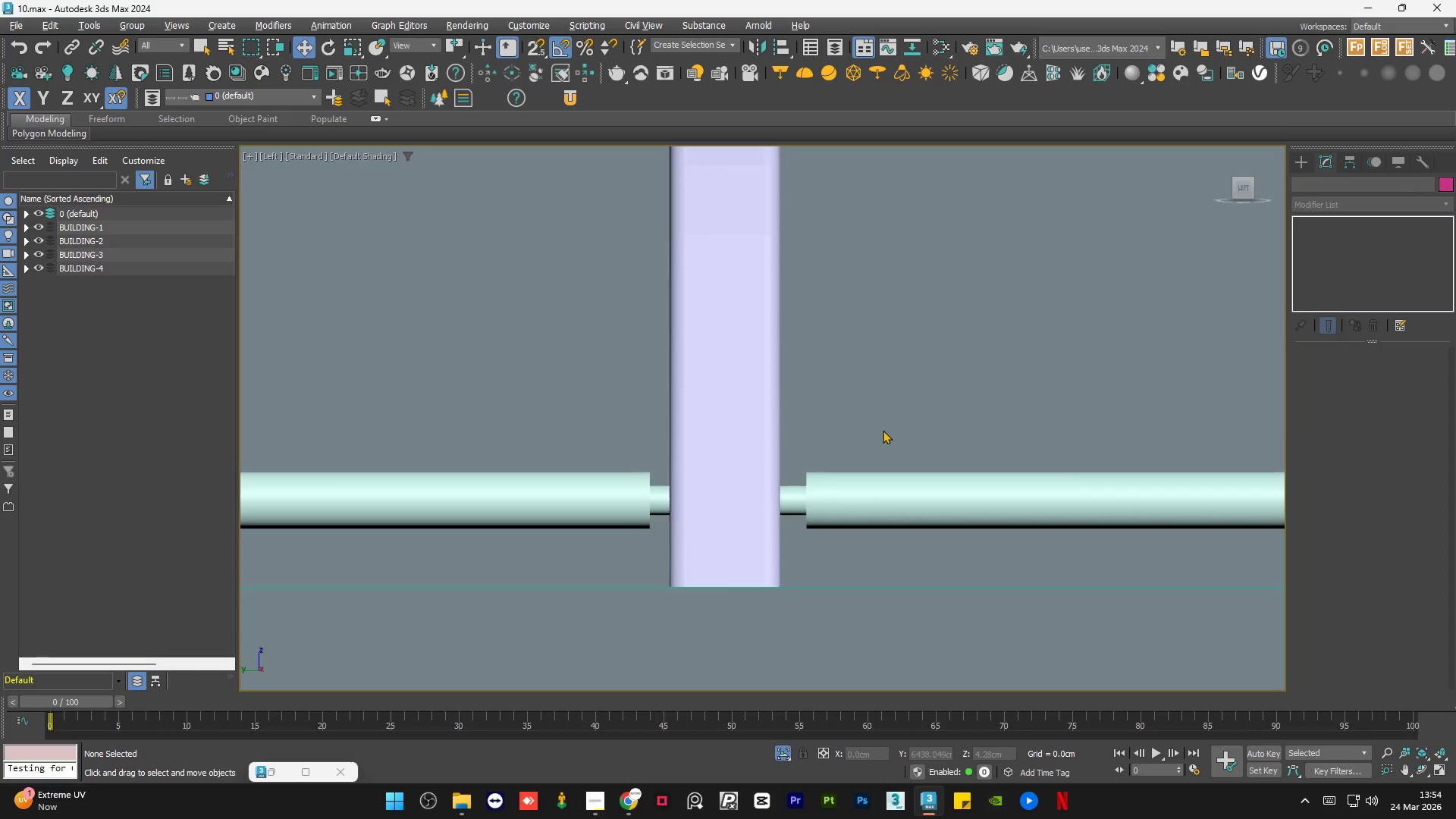 
key(F4)
 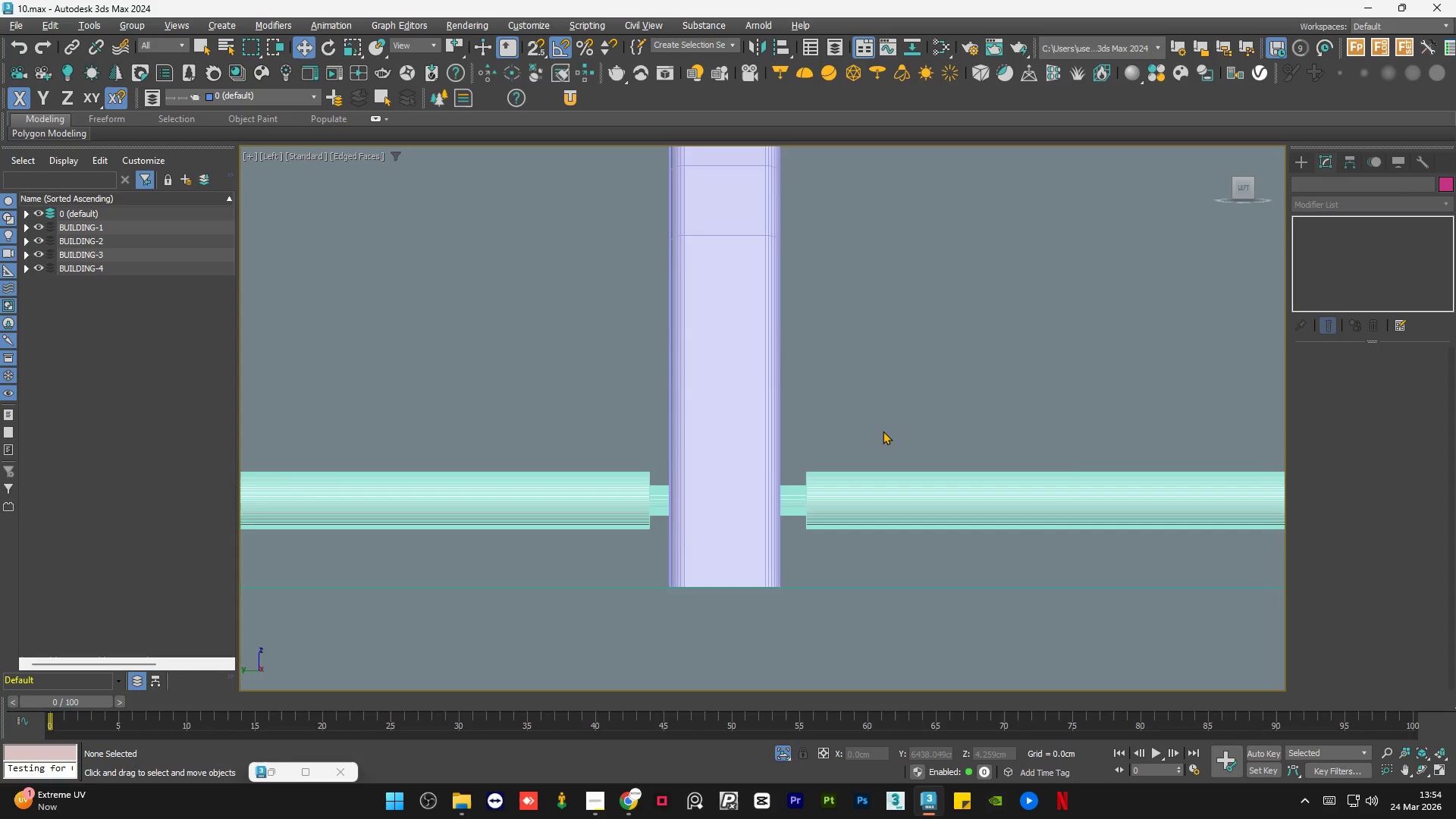 
key(F4)
 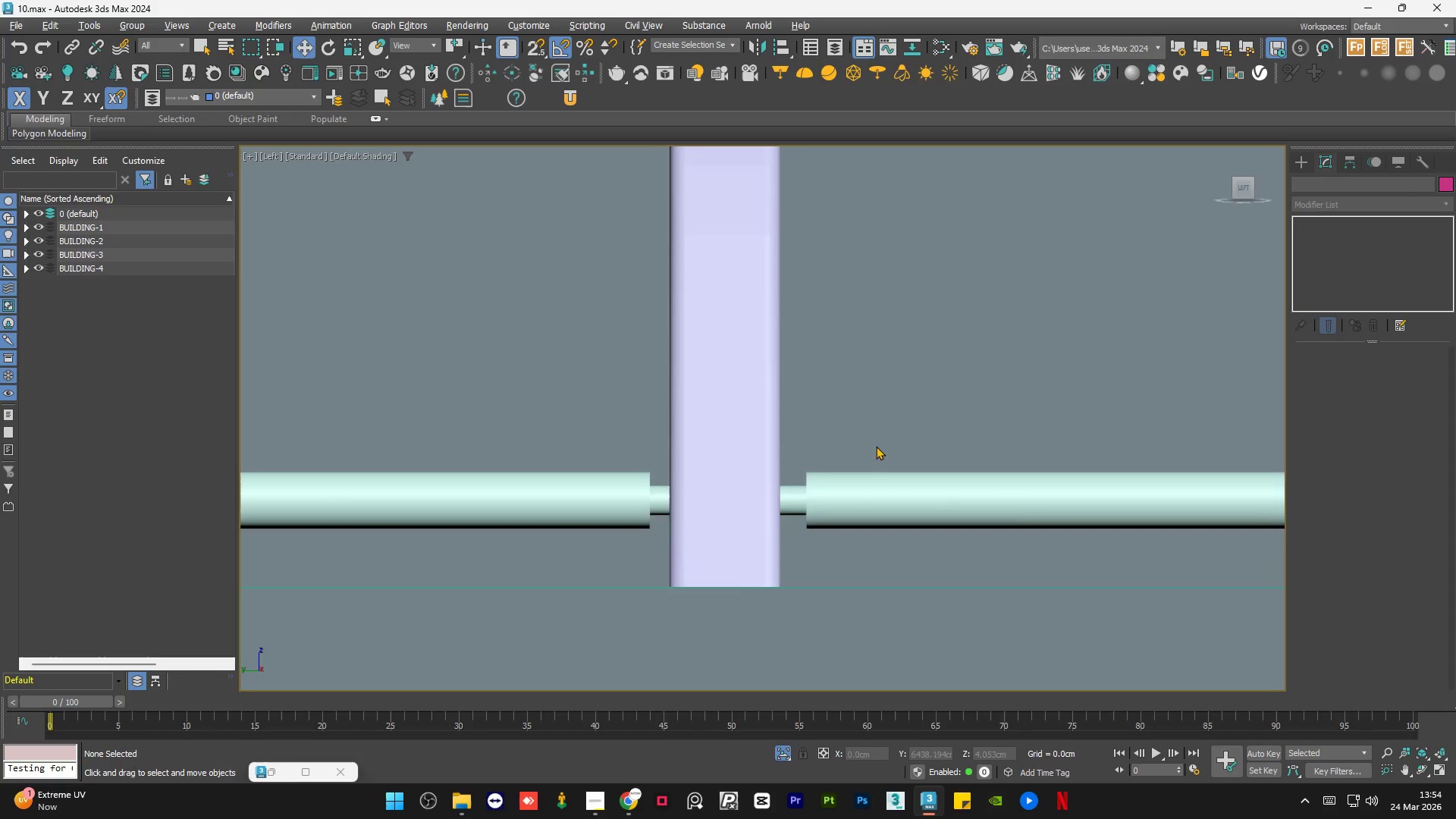 
scroll: coordinate [830, 554], scroll_direction: down, amount: 7.0